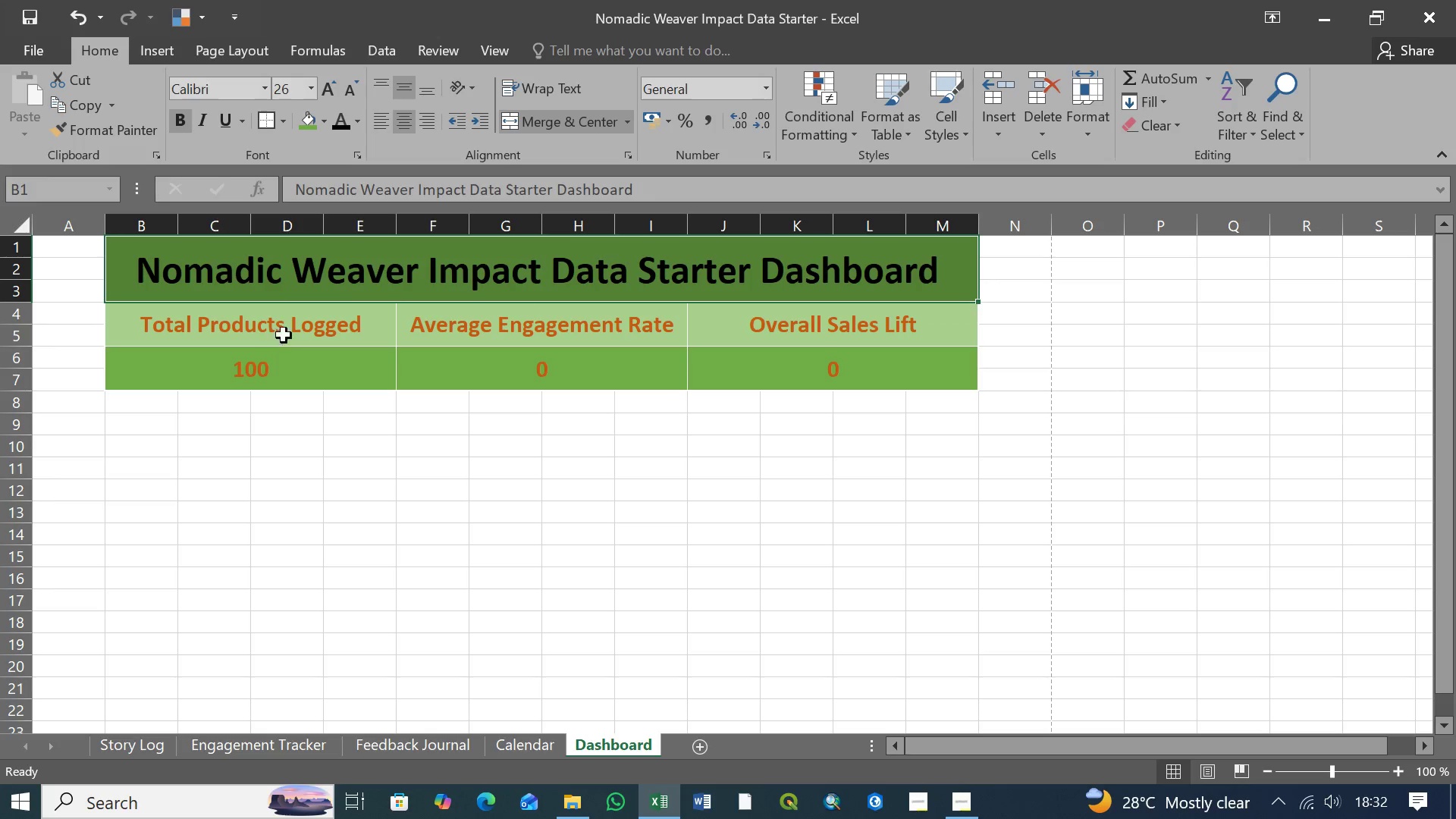 
left_click([331, 327])
 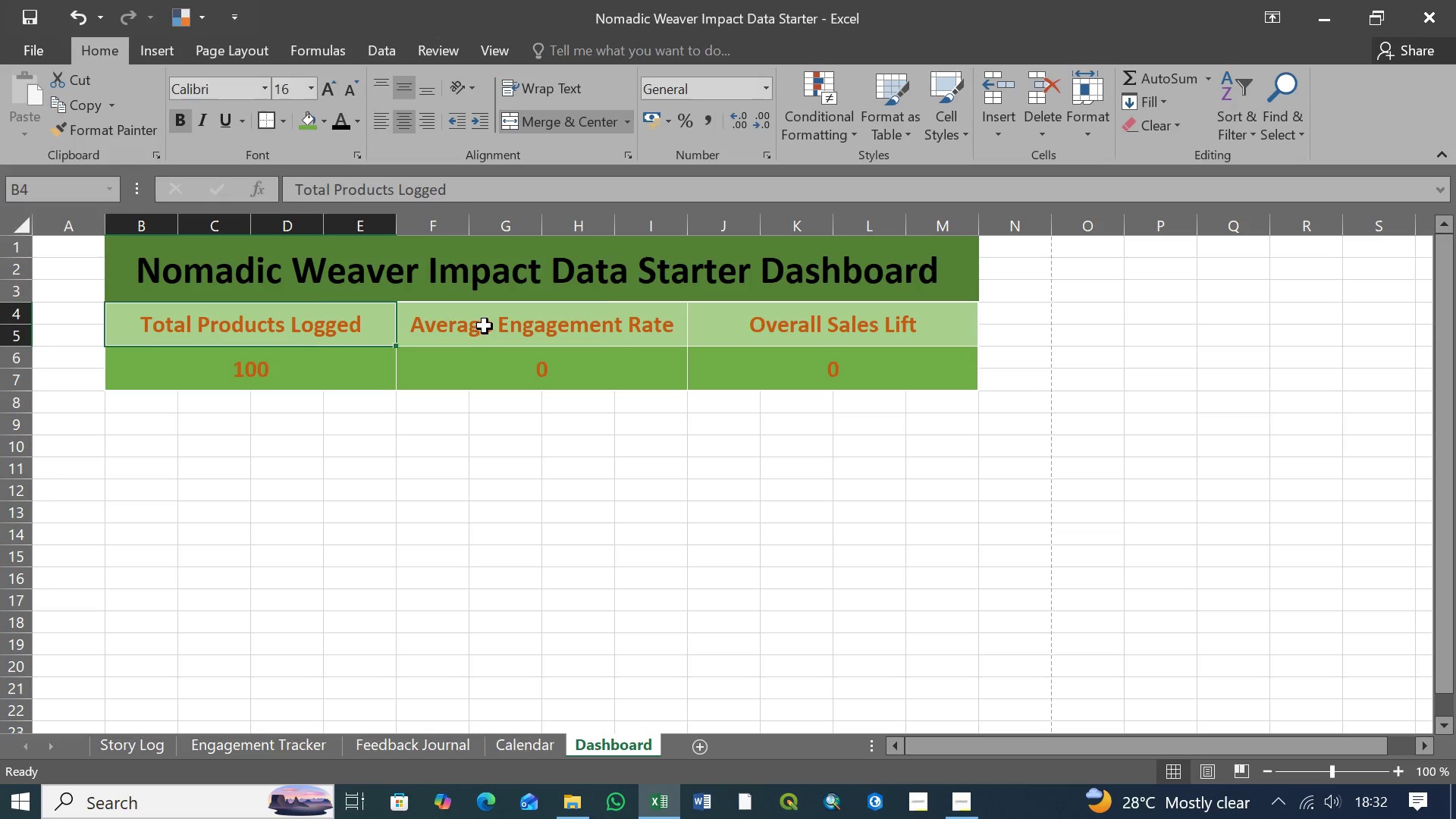 
left_click([493, 326])
 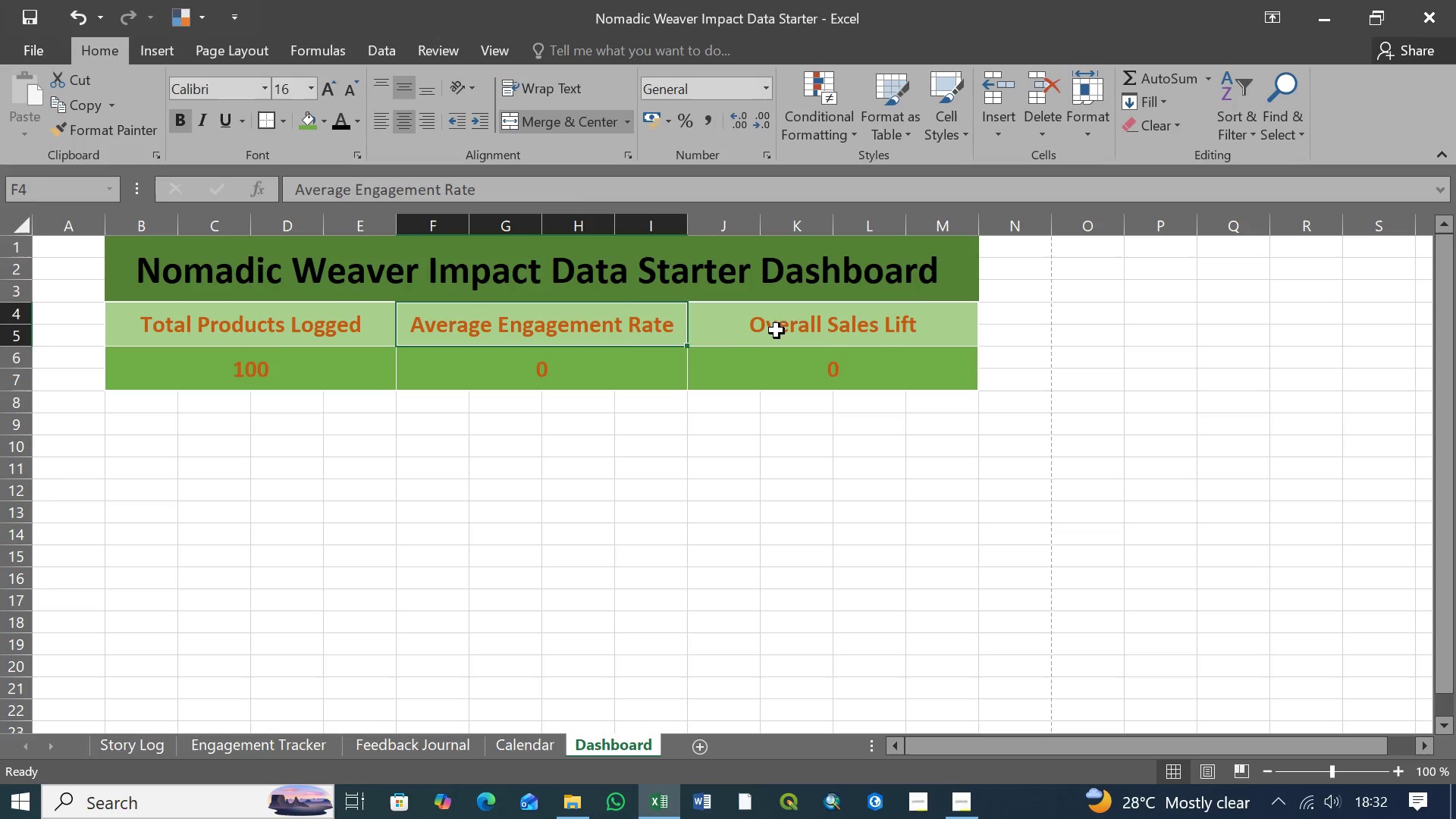 
left_click([770, 323])
 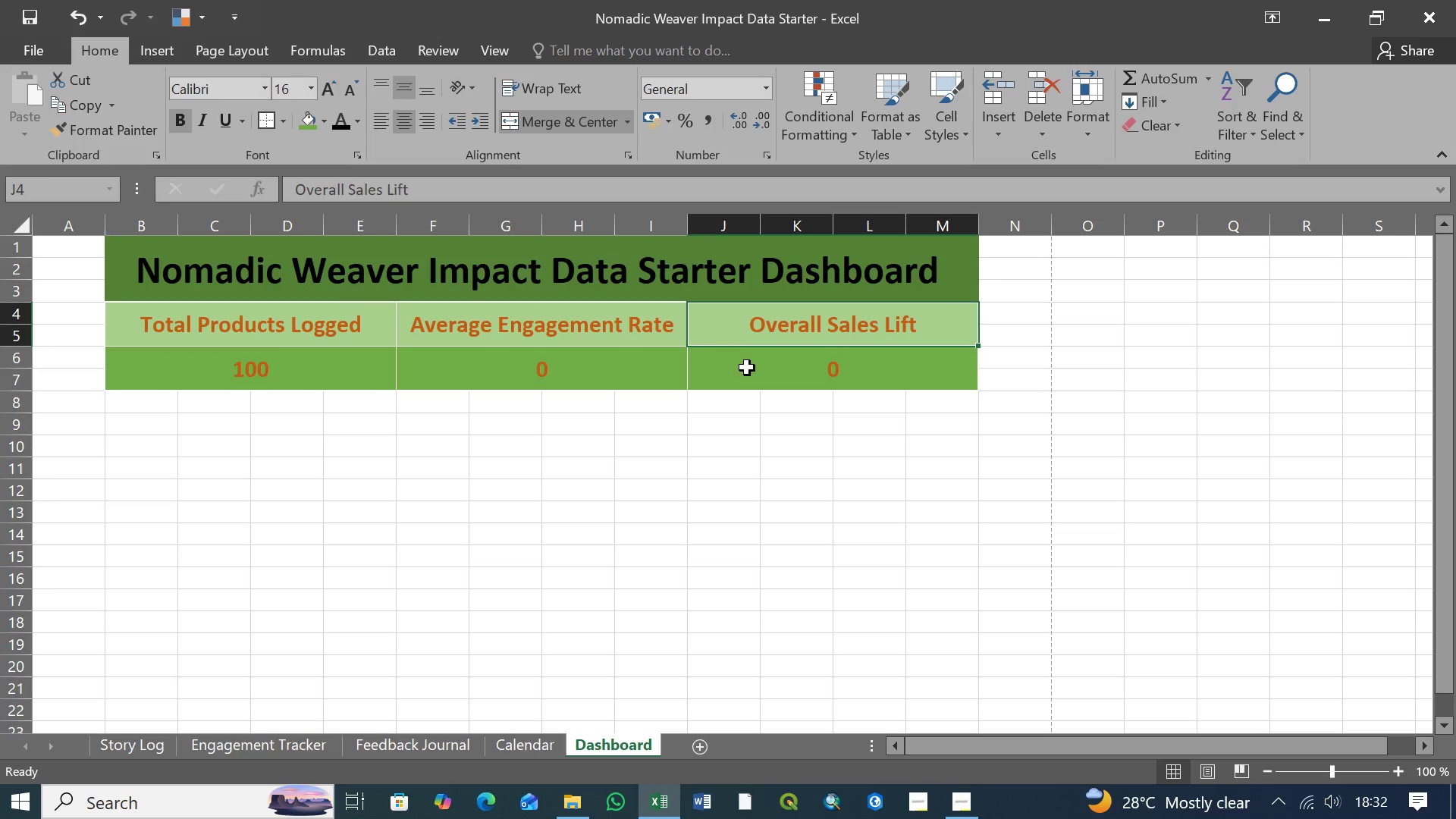 
left_click([747, 366])
 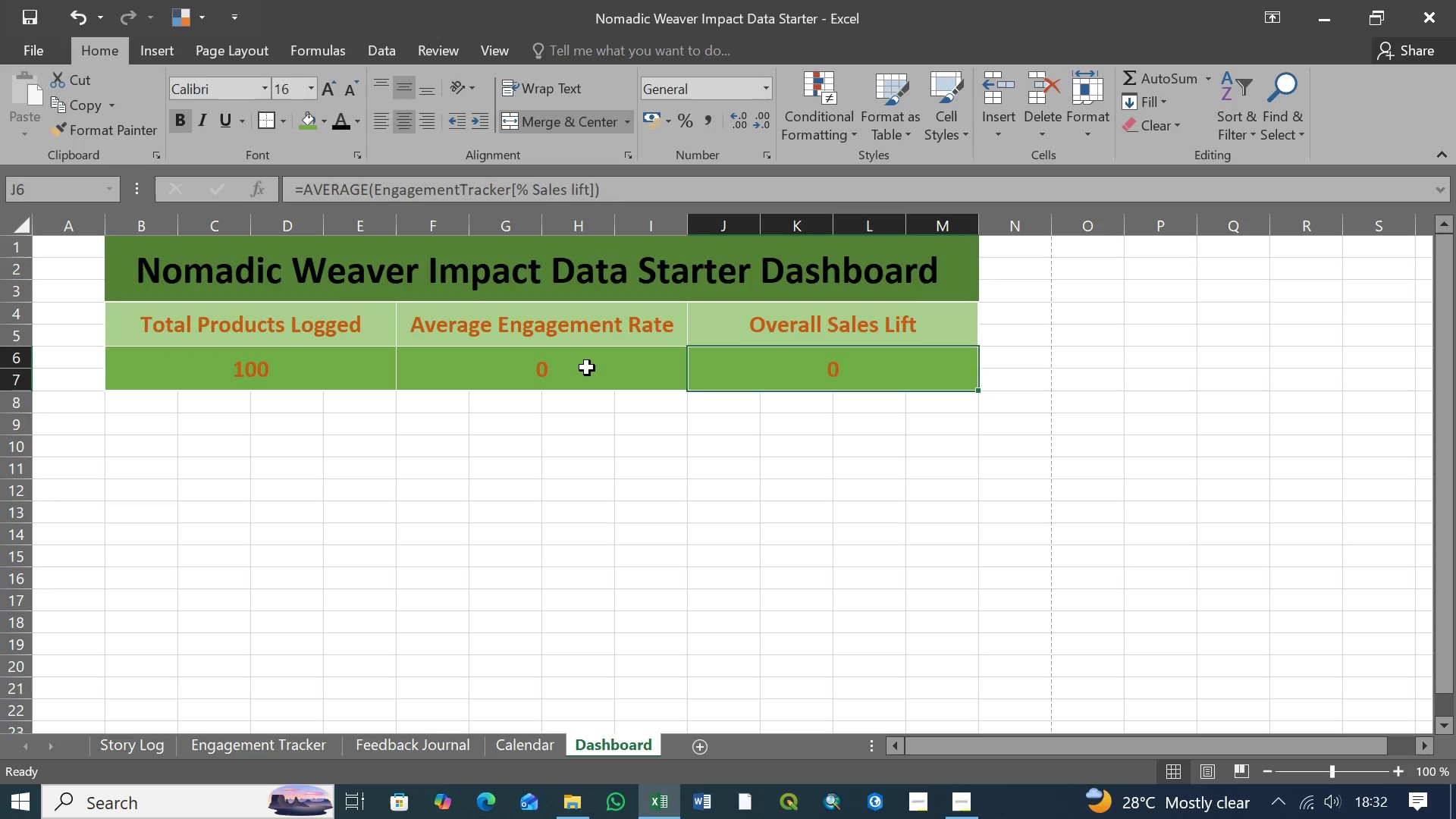 
left_click([587, 368])
 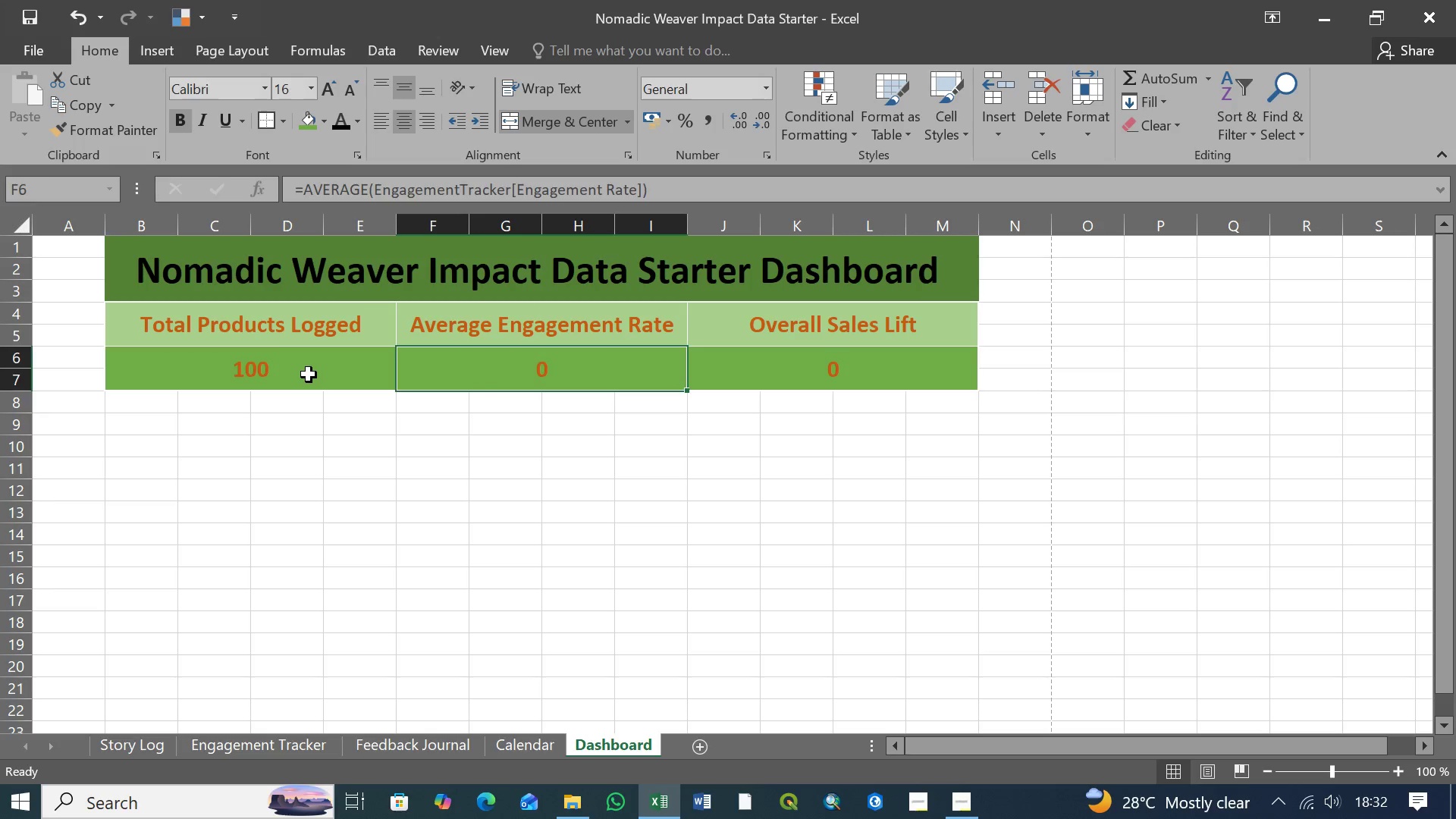 
left_click([315, 372])
 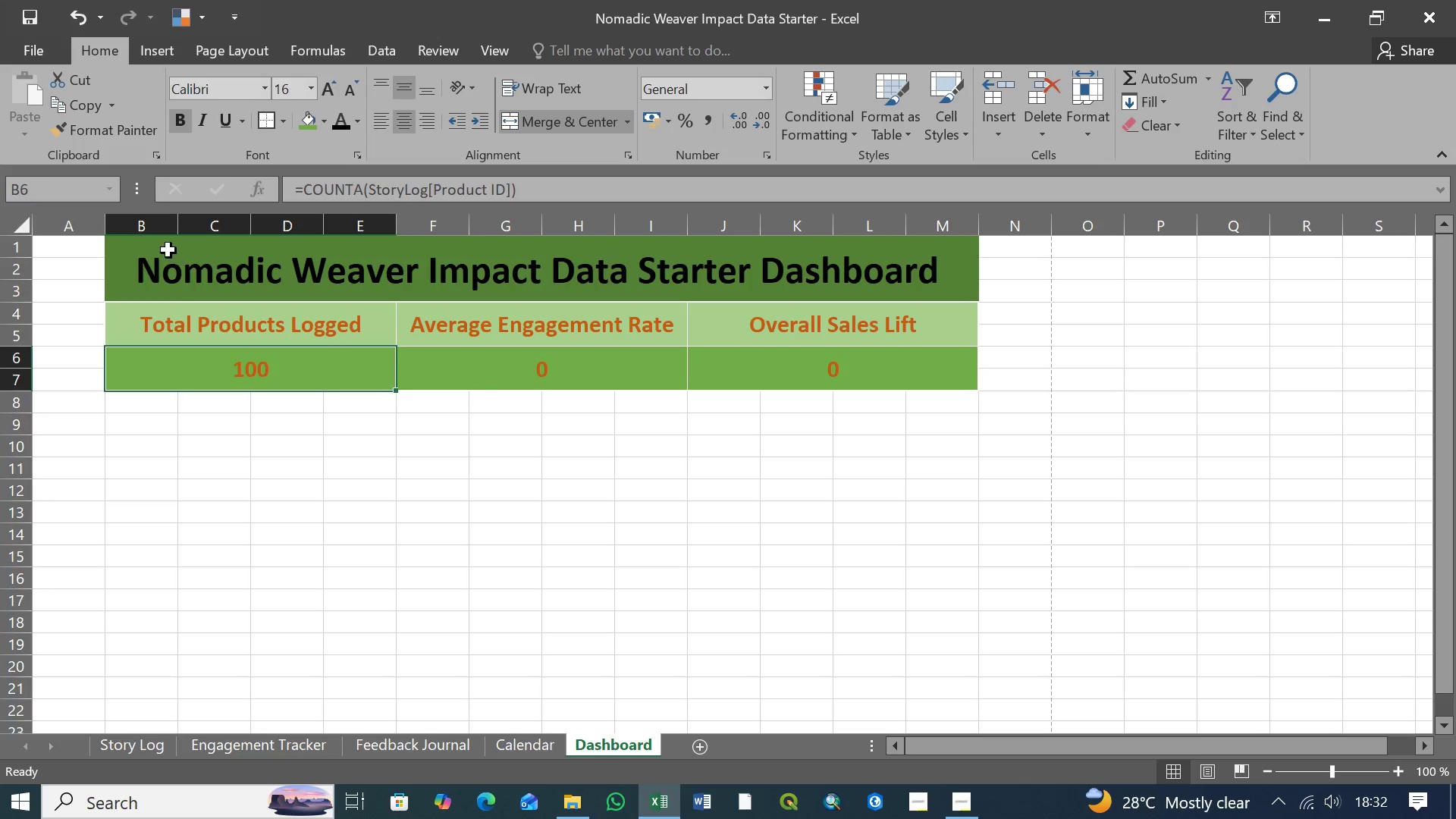 
left_click([168, 250])
 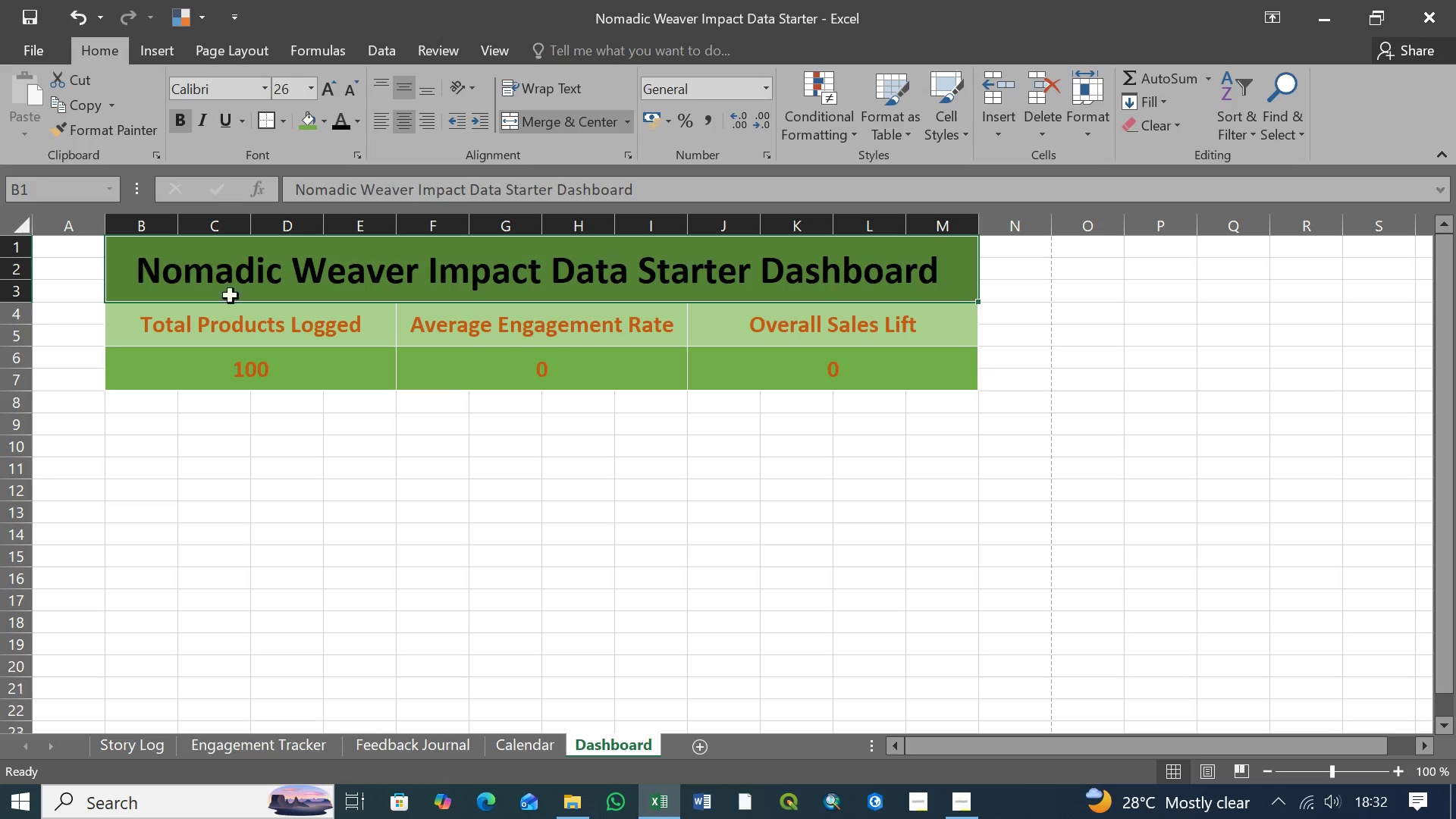 
left_click([273, 337])
 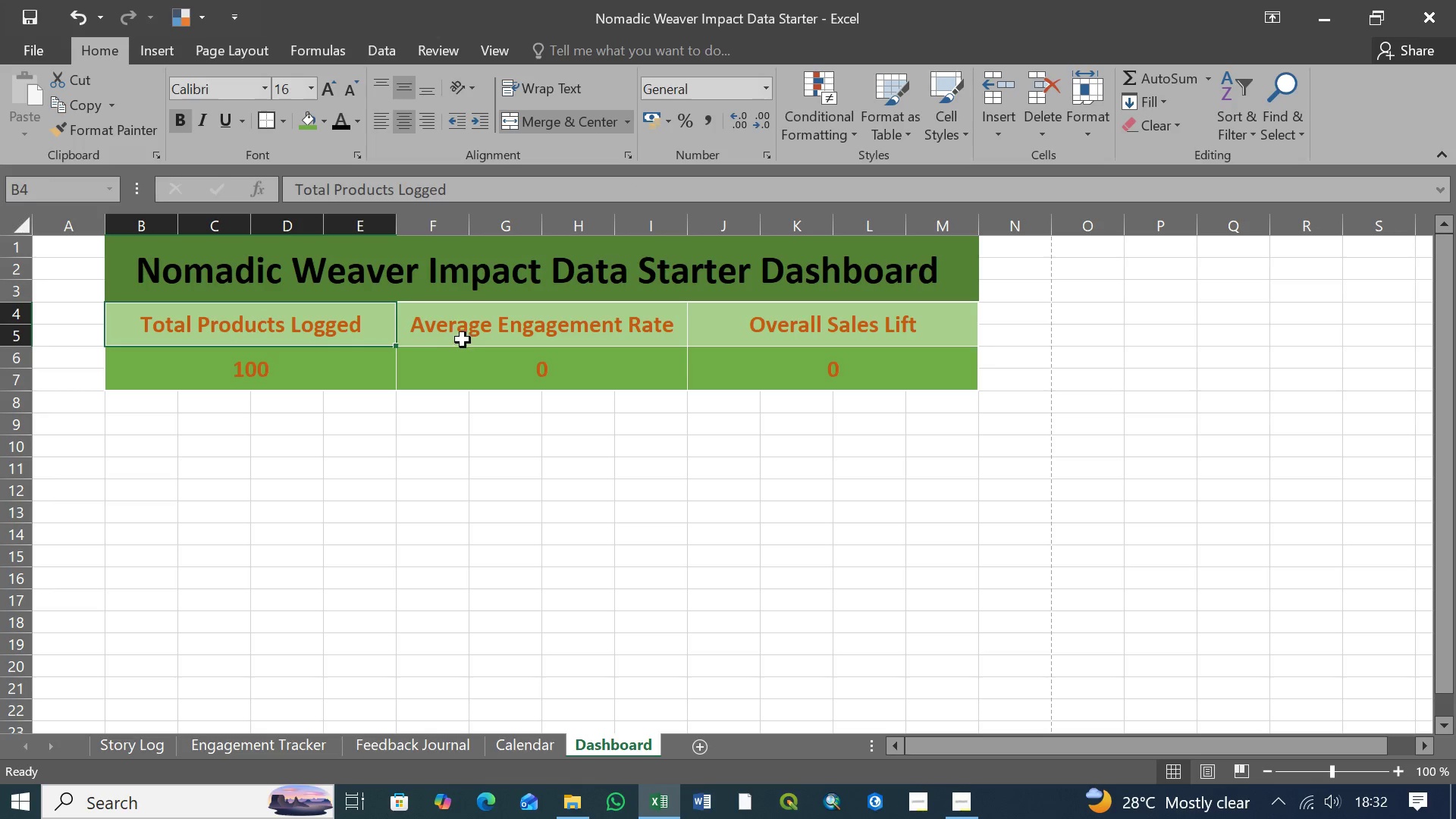 
left_click([464, 335])
 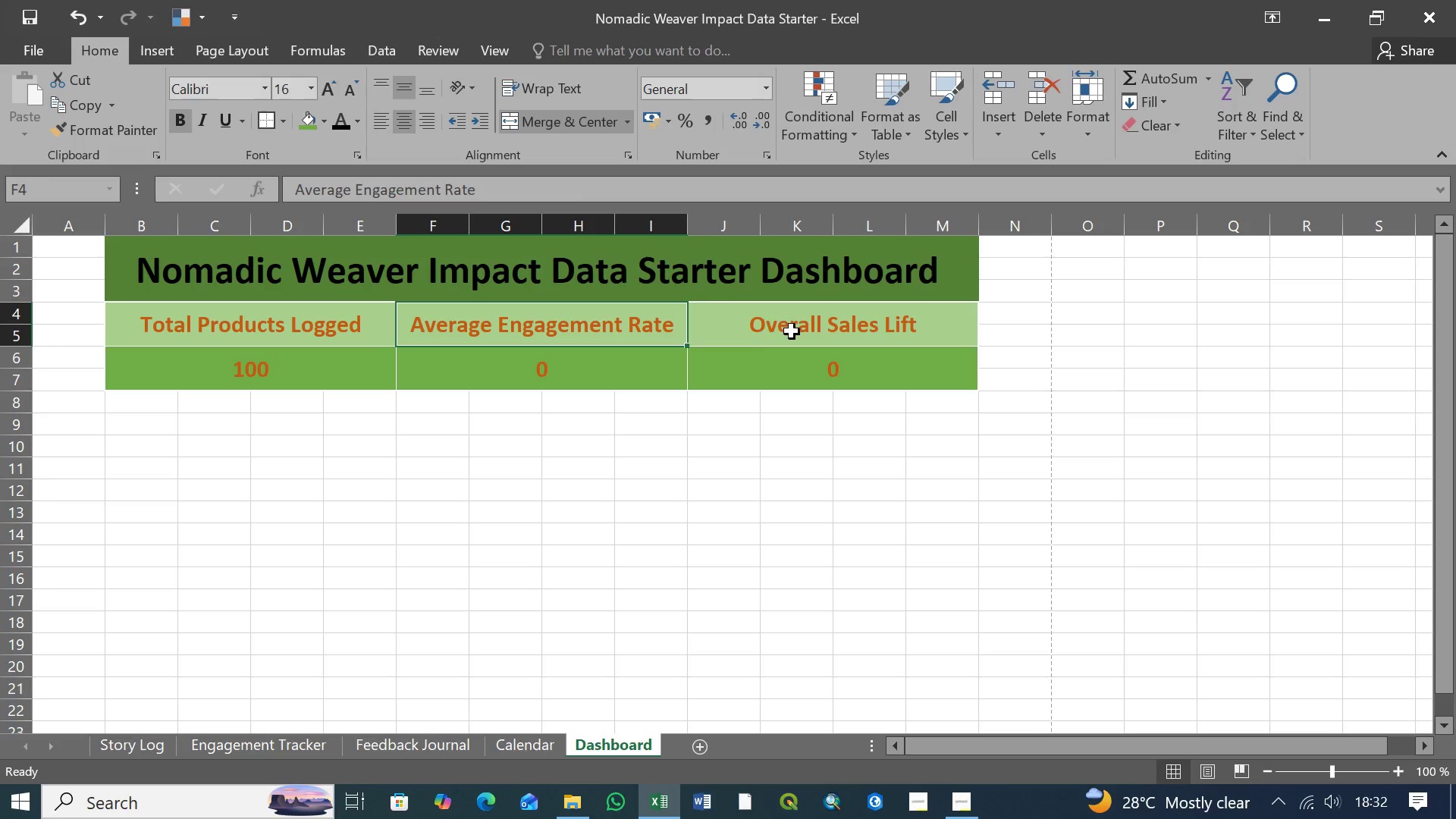 
left_click([793, 331])
 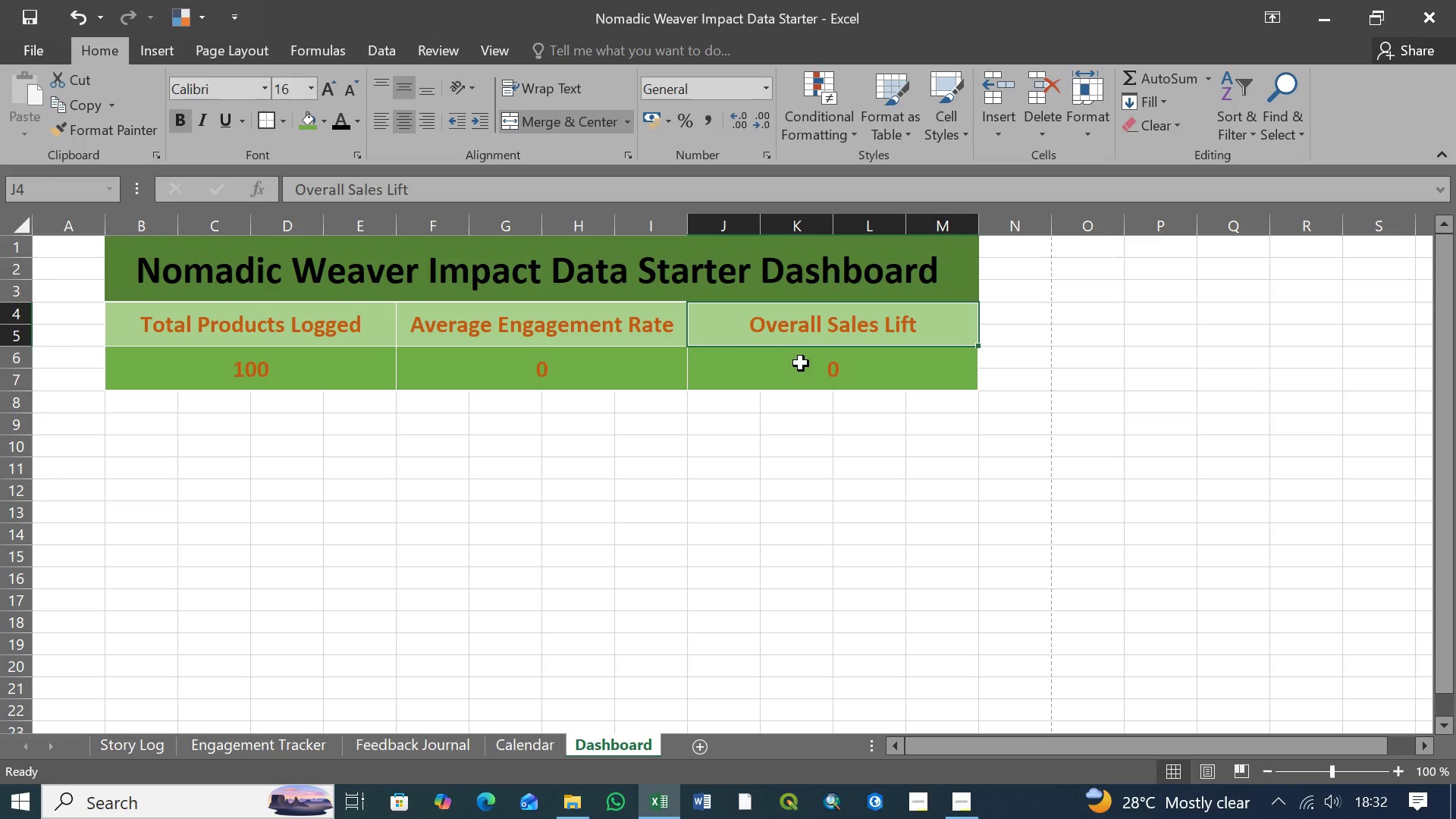 
left_click([802, 365])
 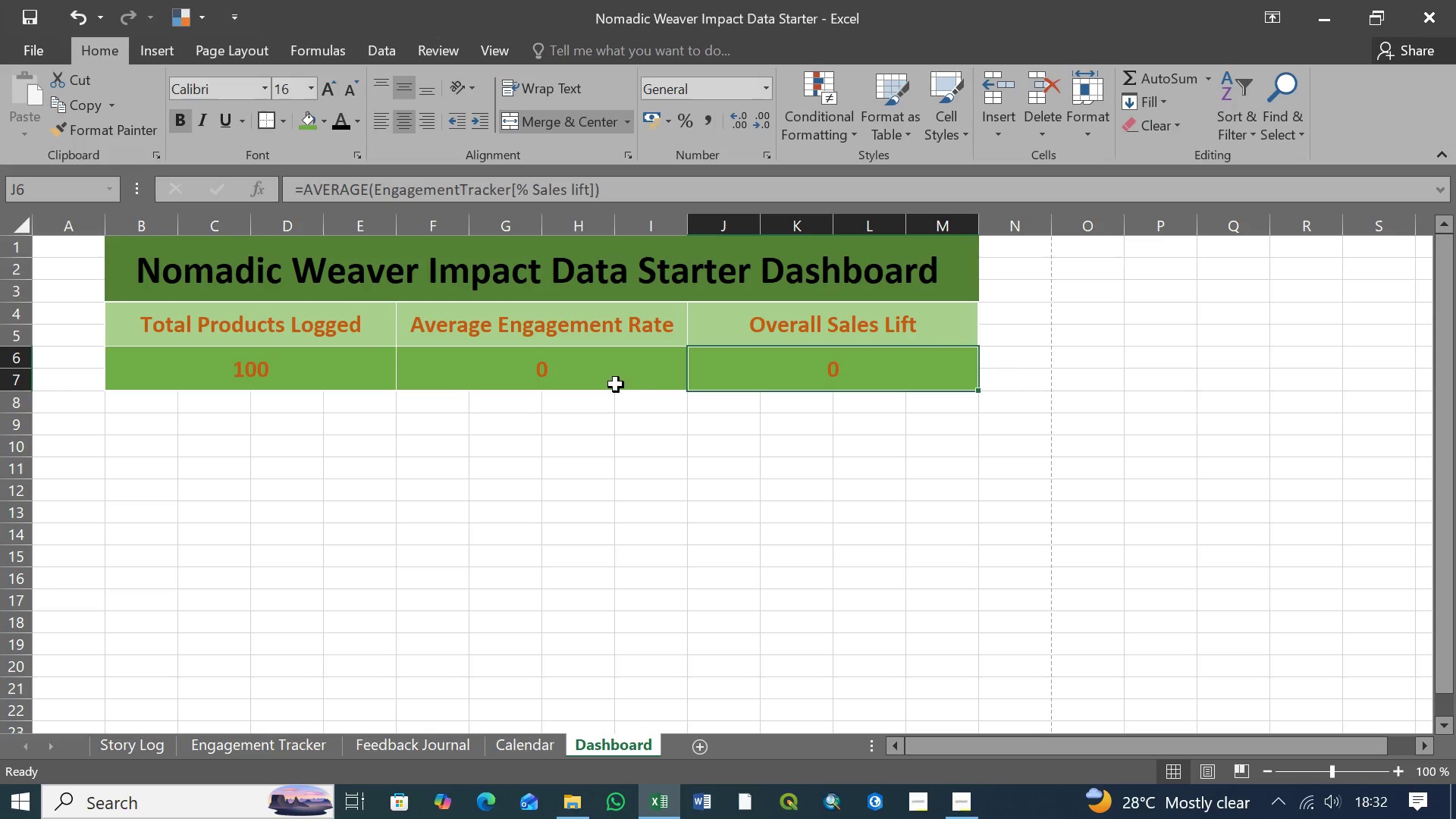 
left_click([615, 384])
 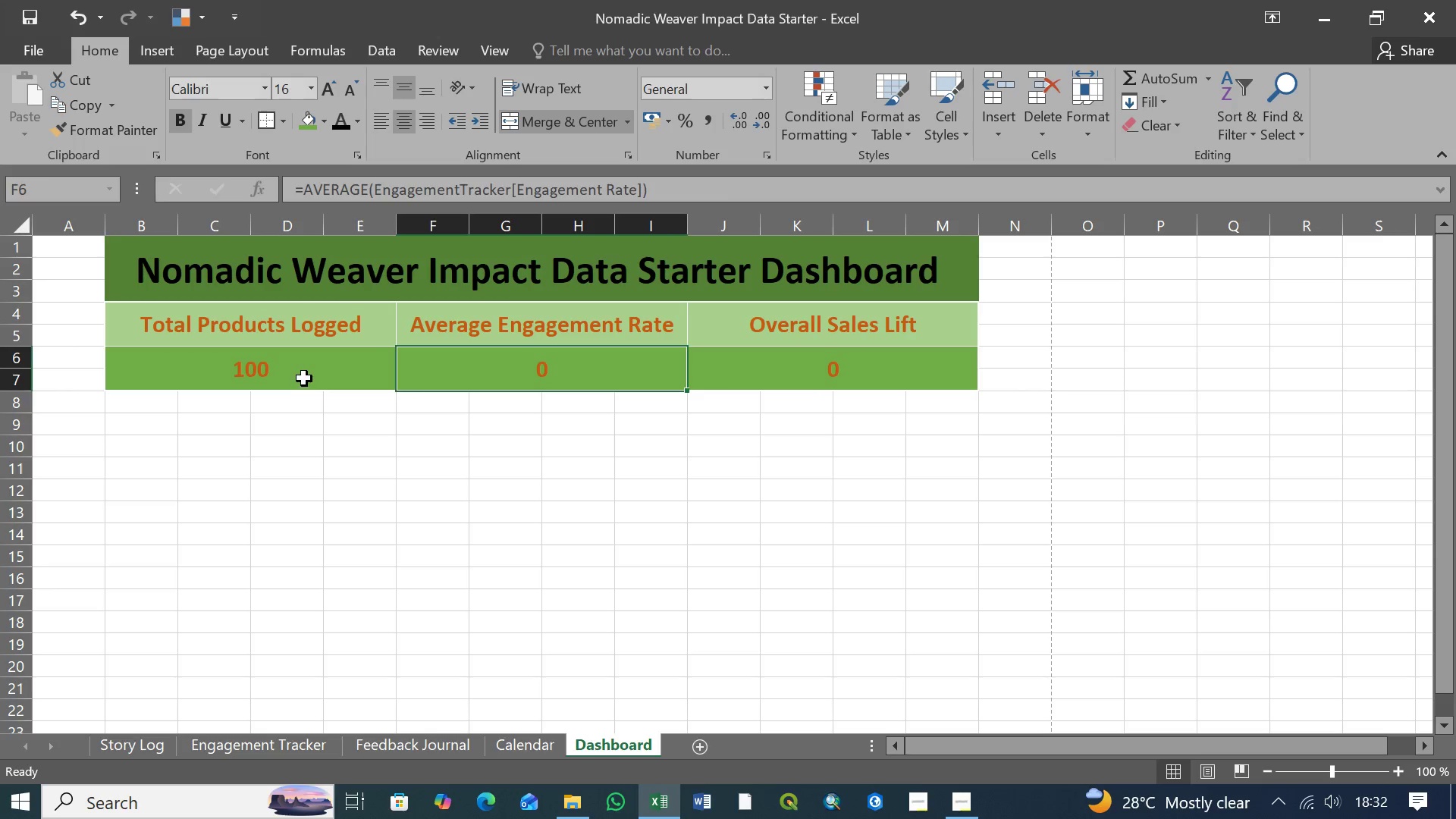 
left_click([303, 377])
 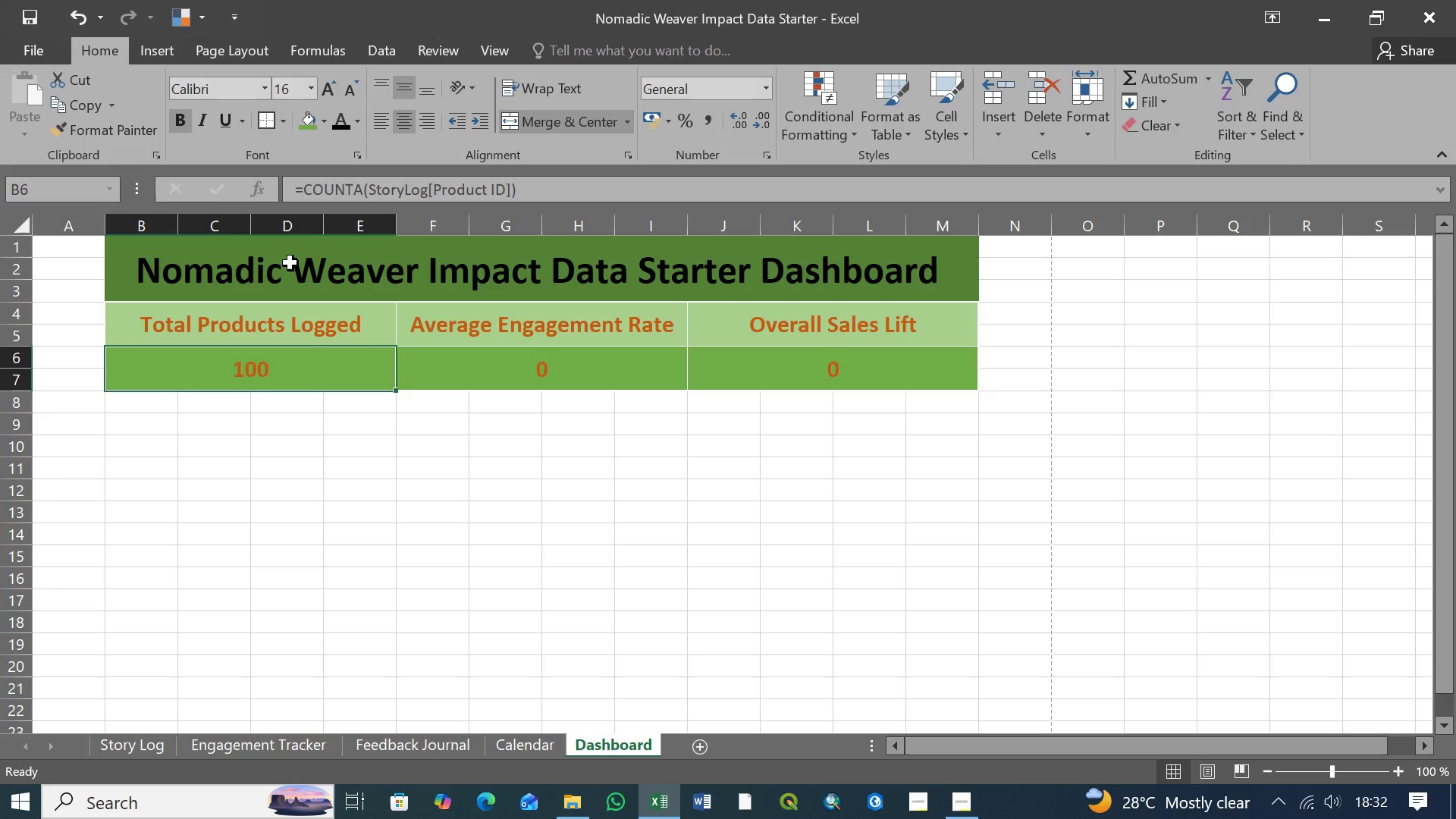 
left_click([290, 263])
 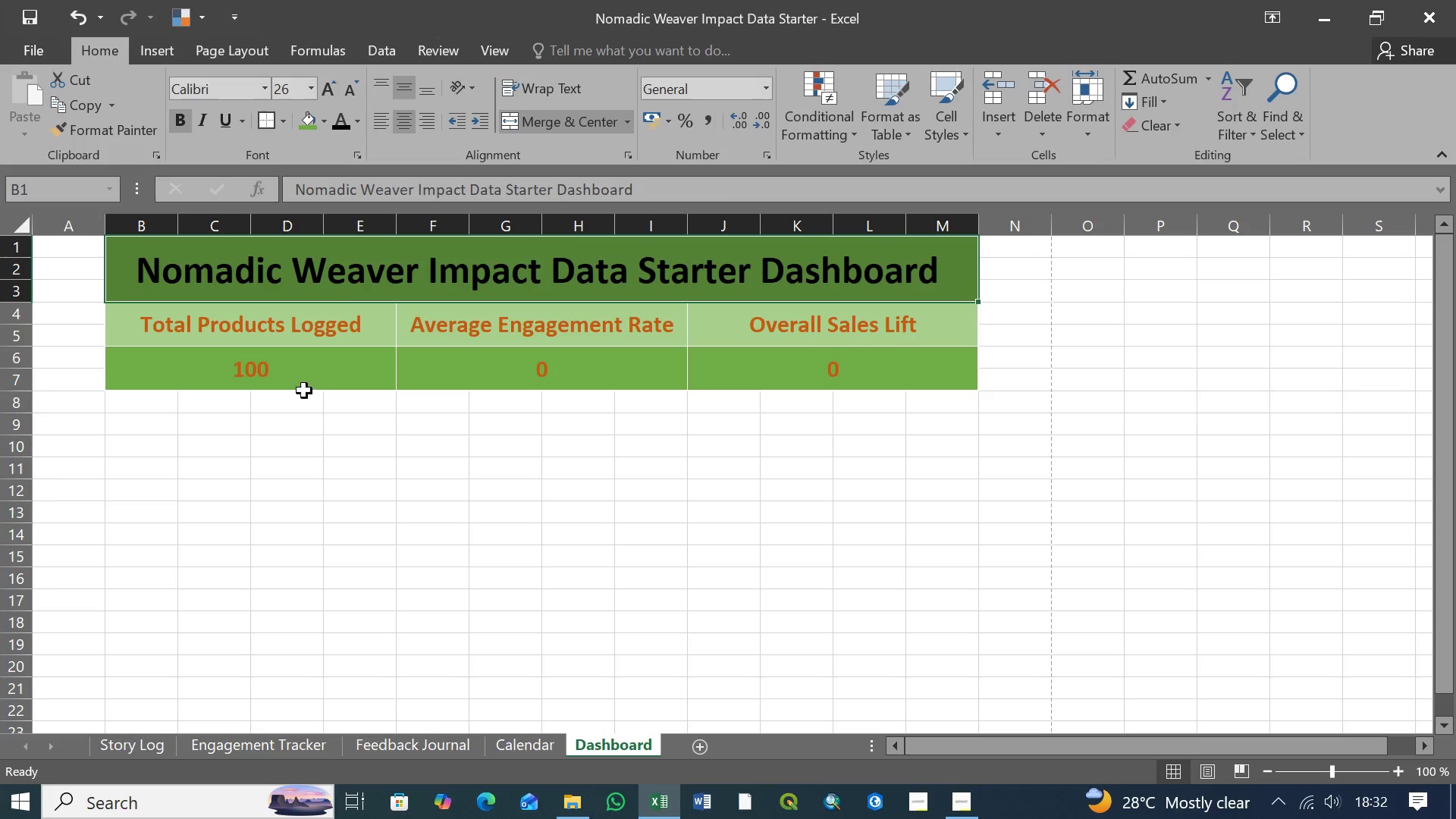 
left_click([309, 376])
 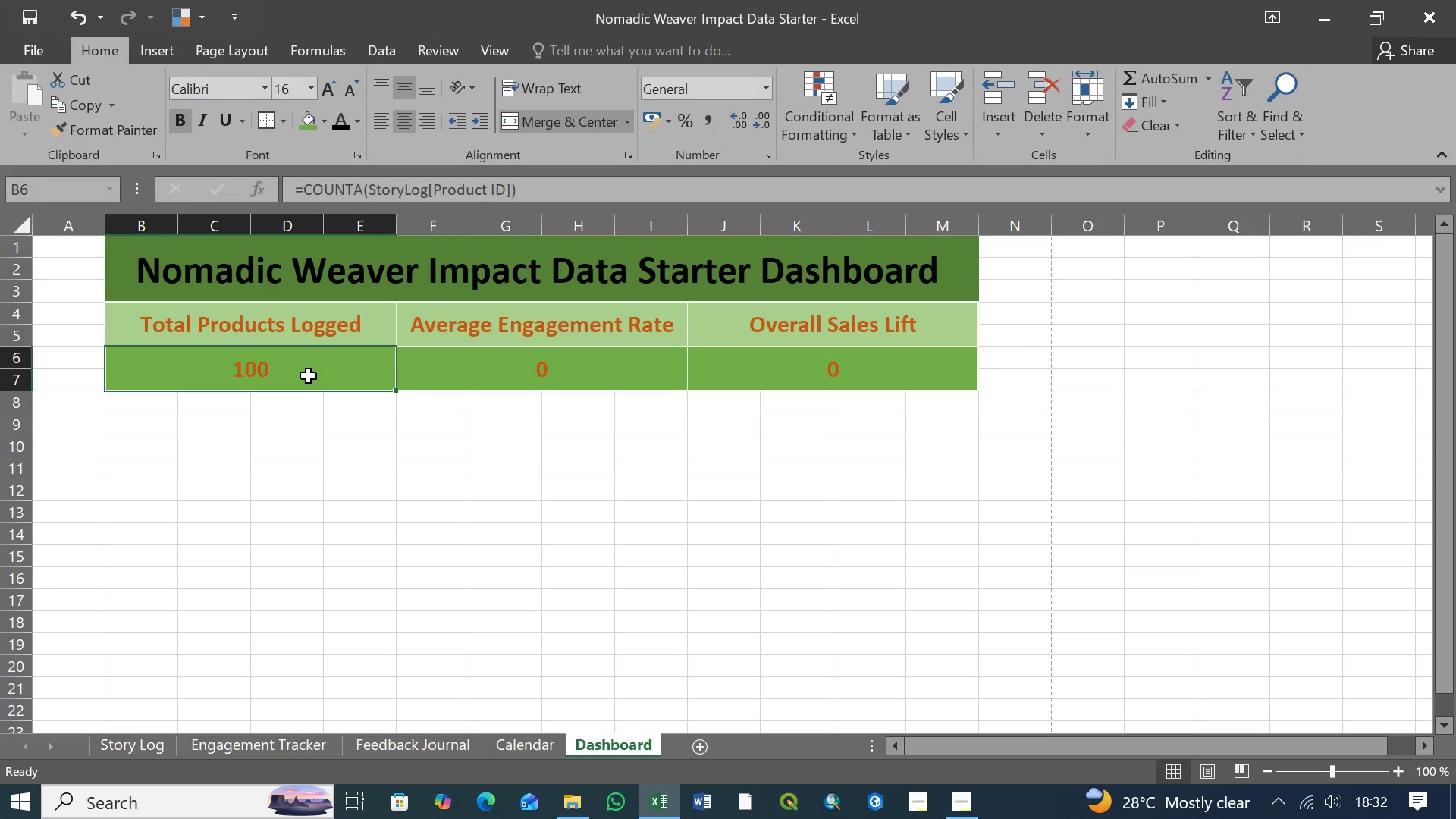 
hold_key(key=ShiftLeft, duration=0.89)
left_click([760, 372])
 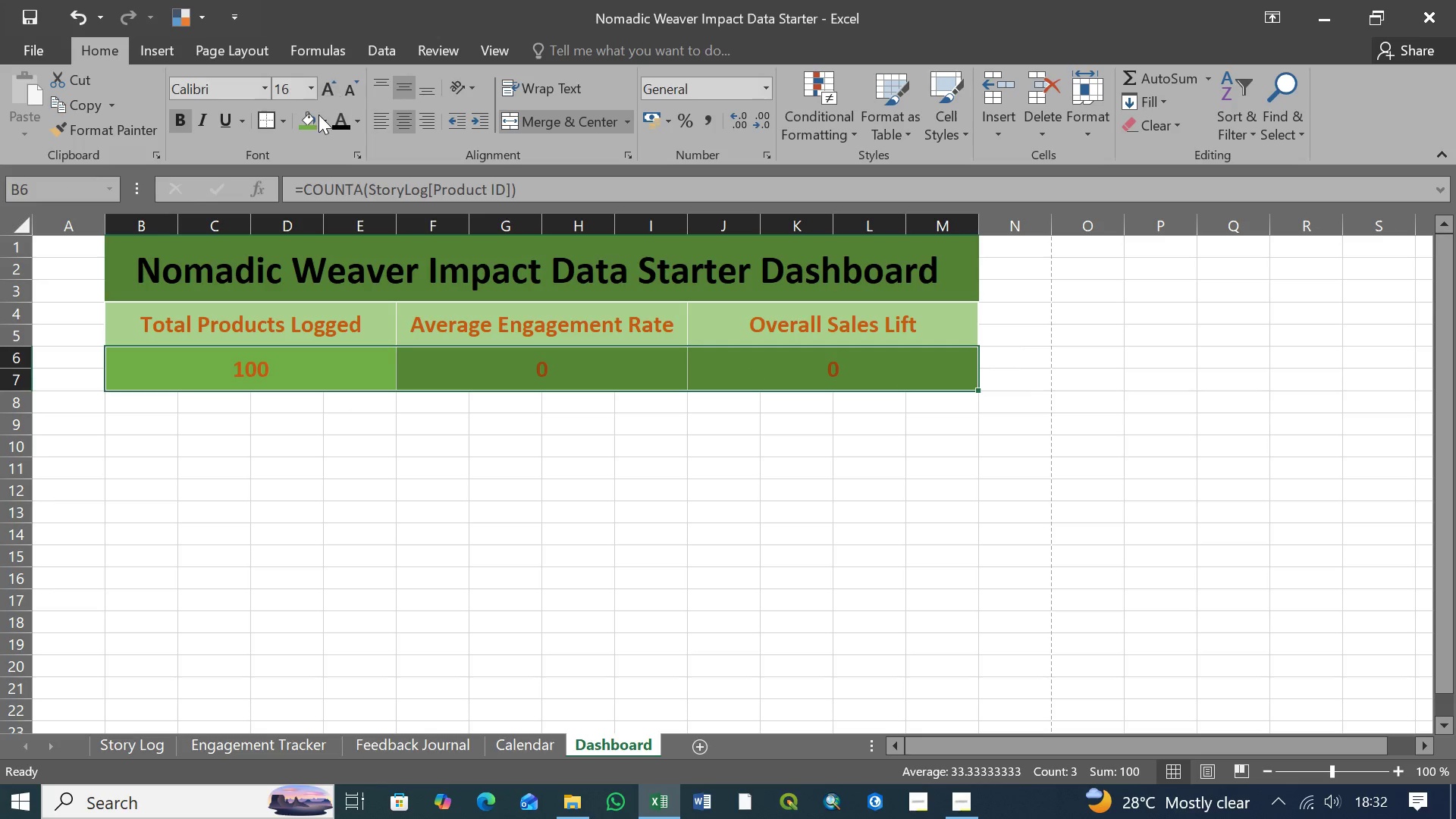 
left_click([325, 127])
 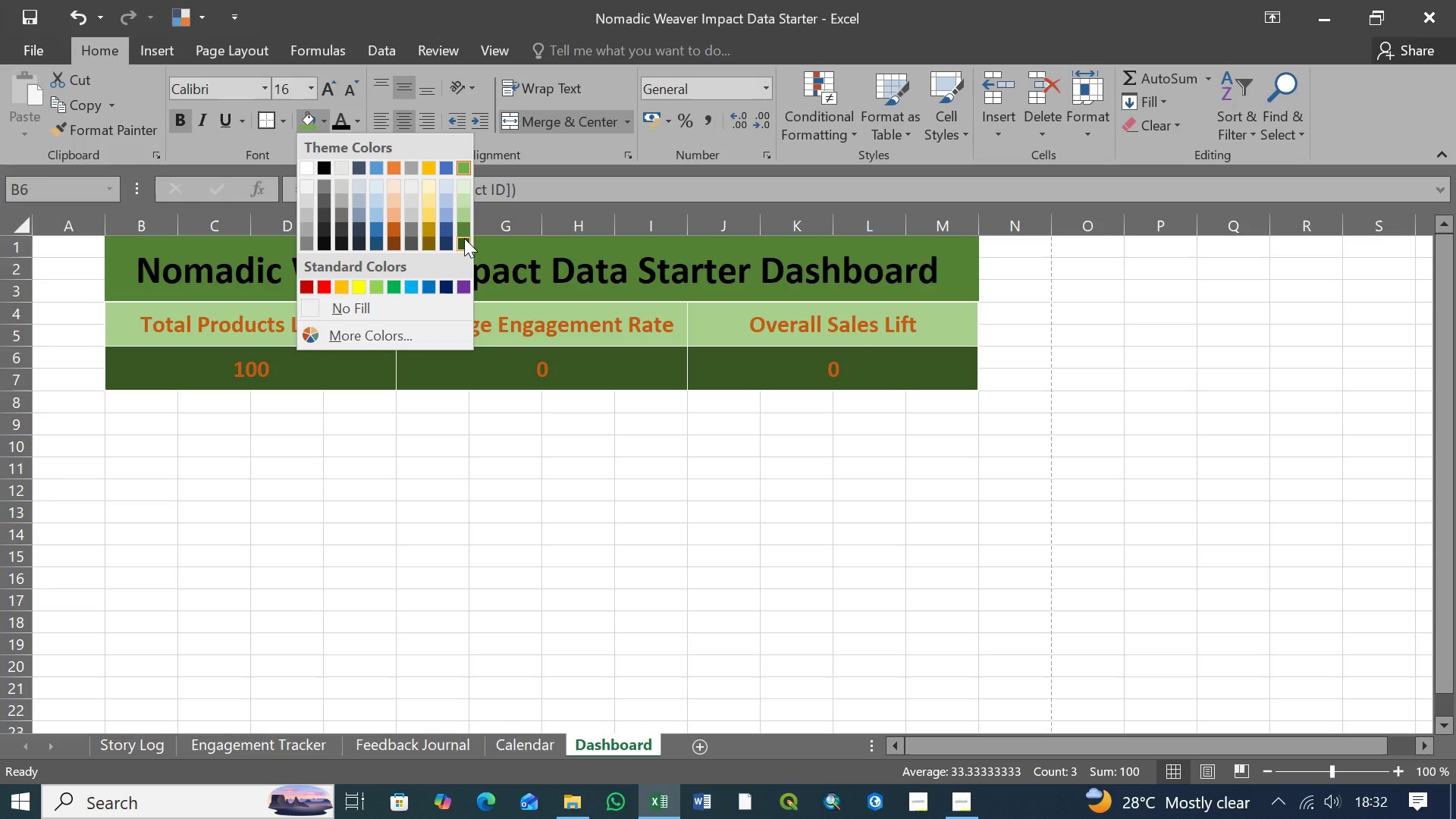 
wait(13.72)
 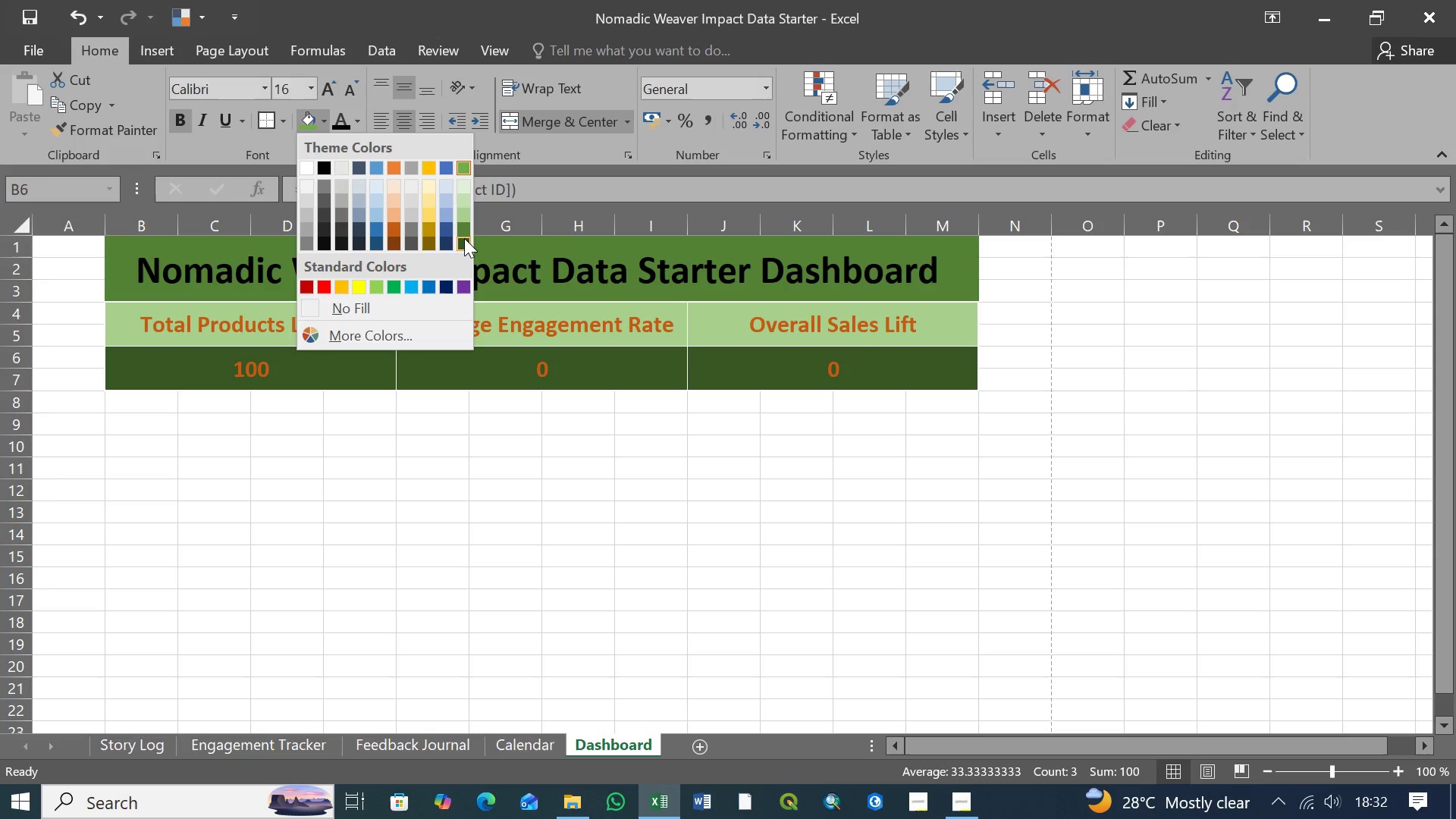 
left_click([464, 238])
 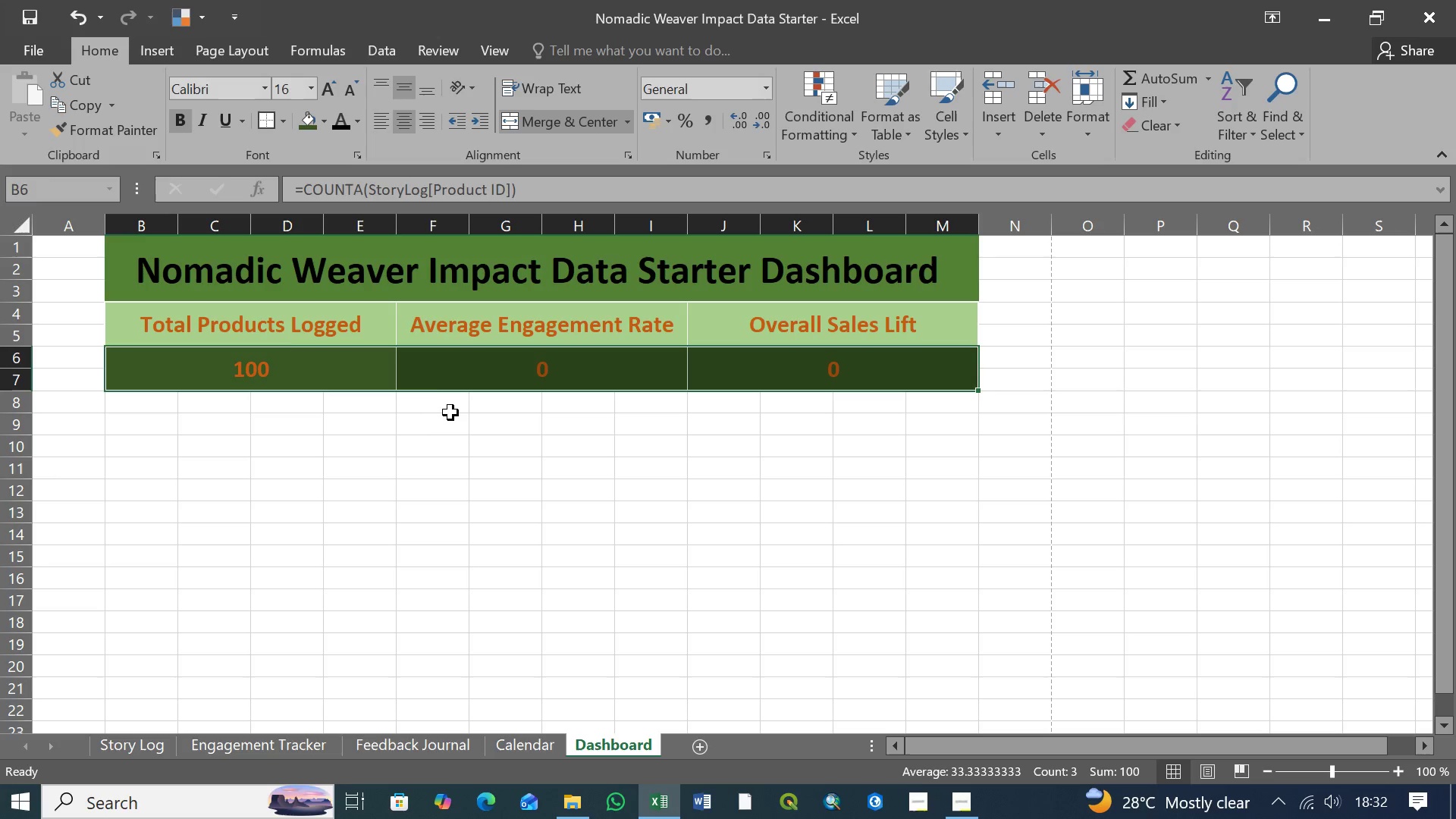 
left_click([450, 423])
 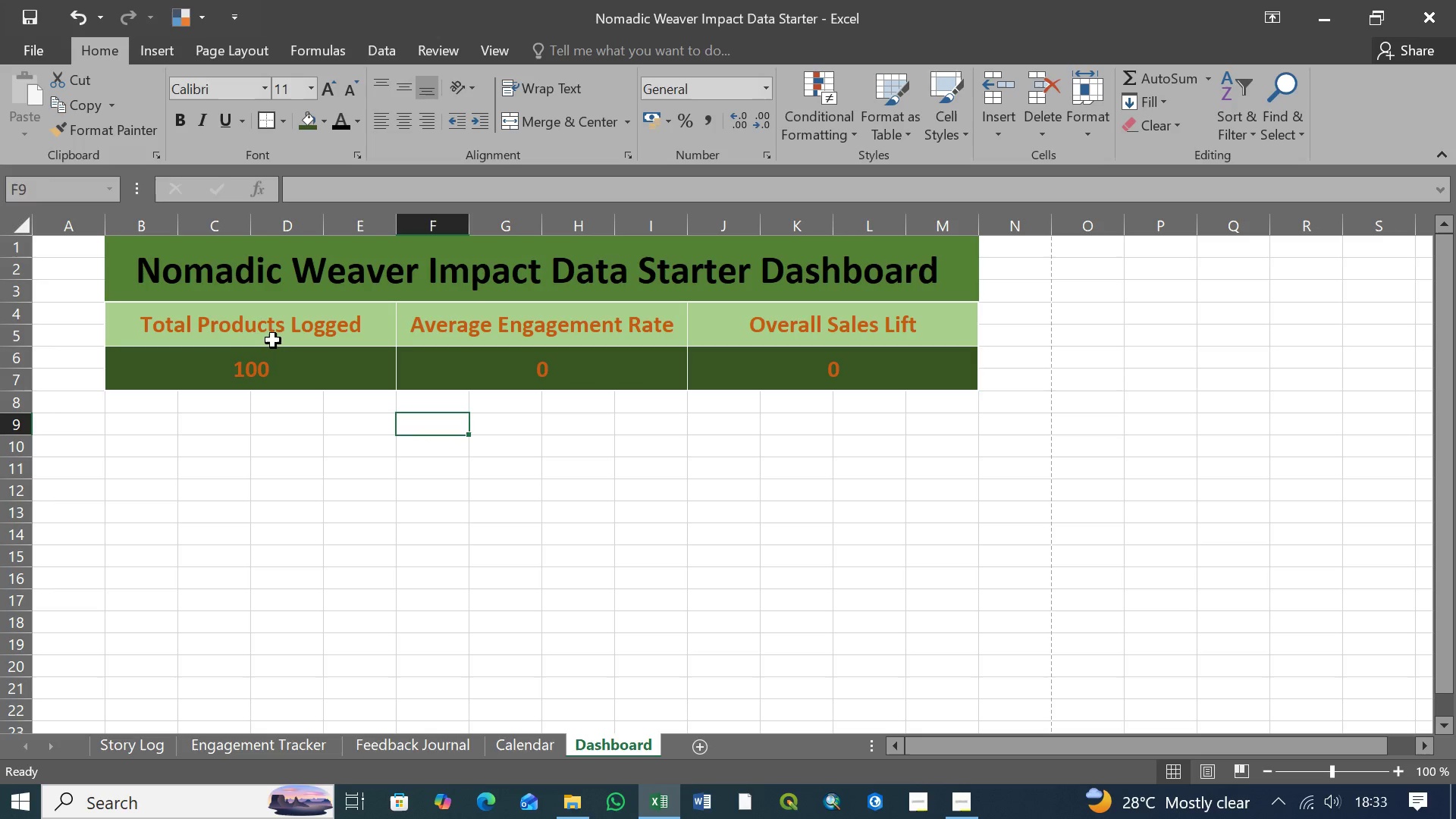 
wait(5.81)
 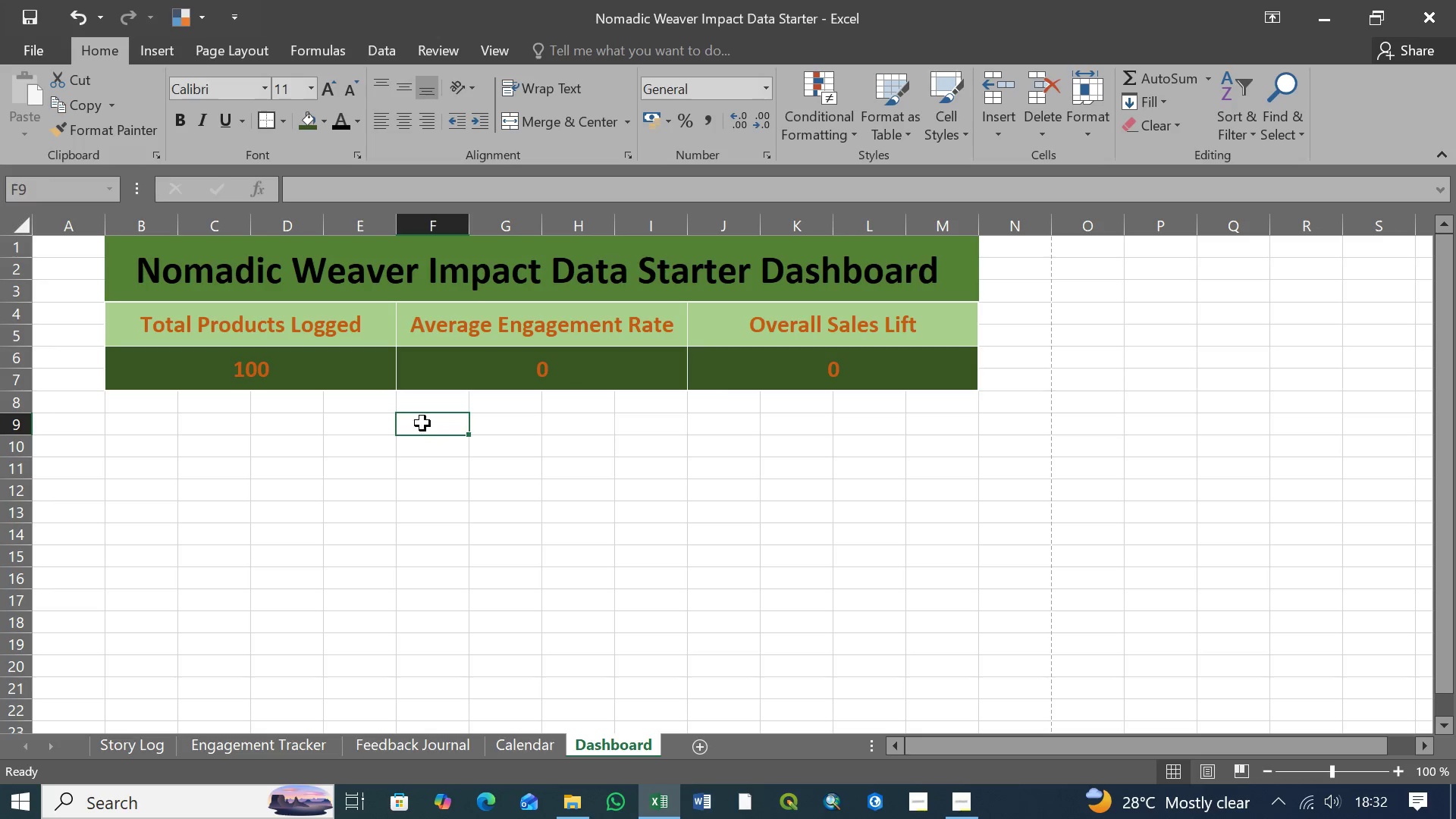 
left_click([246, 328])
 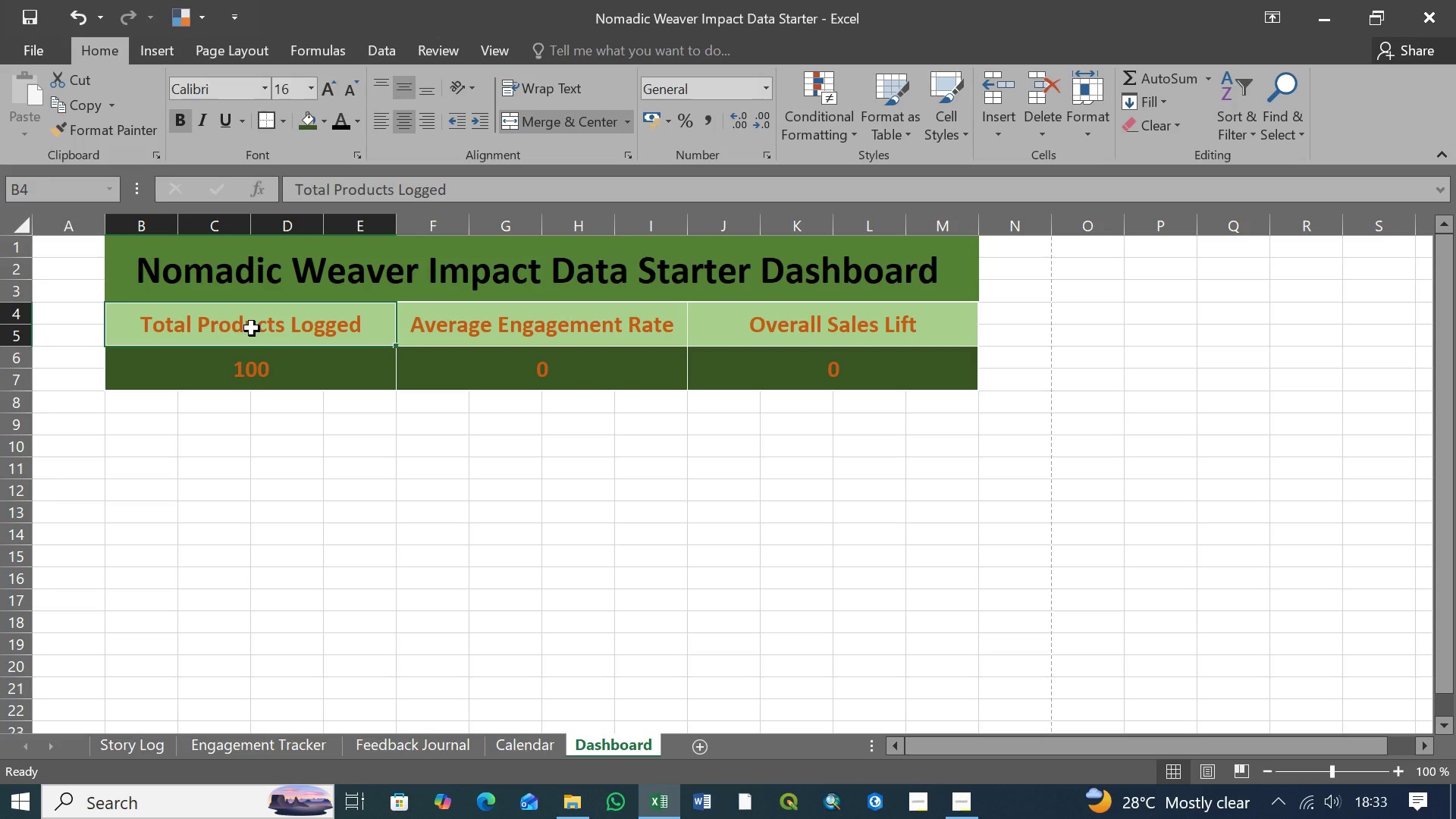 
hold_key(key=ShiftLeft, duration=0.98)
left_click([755, 327])
 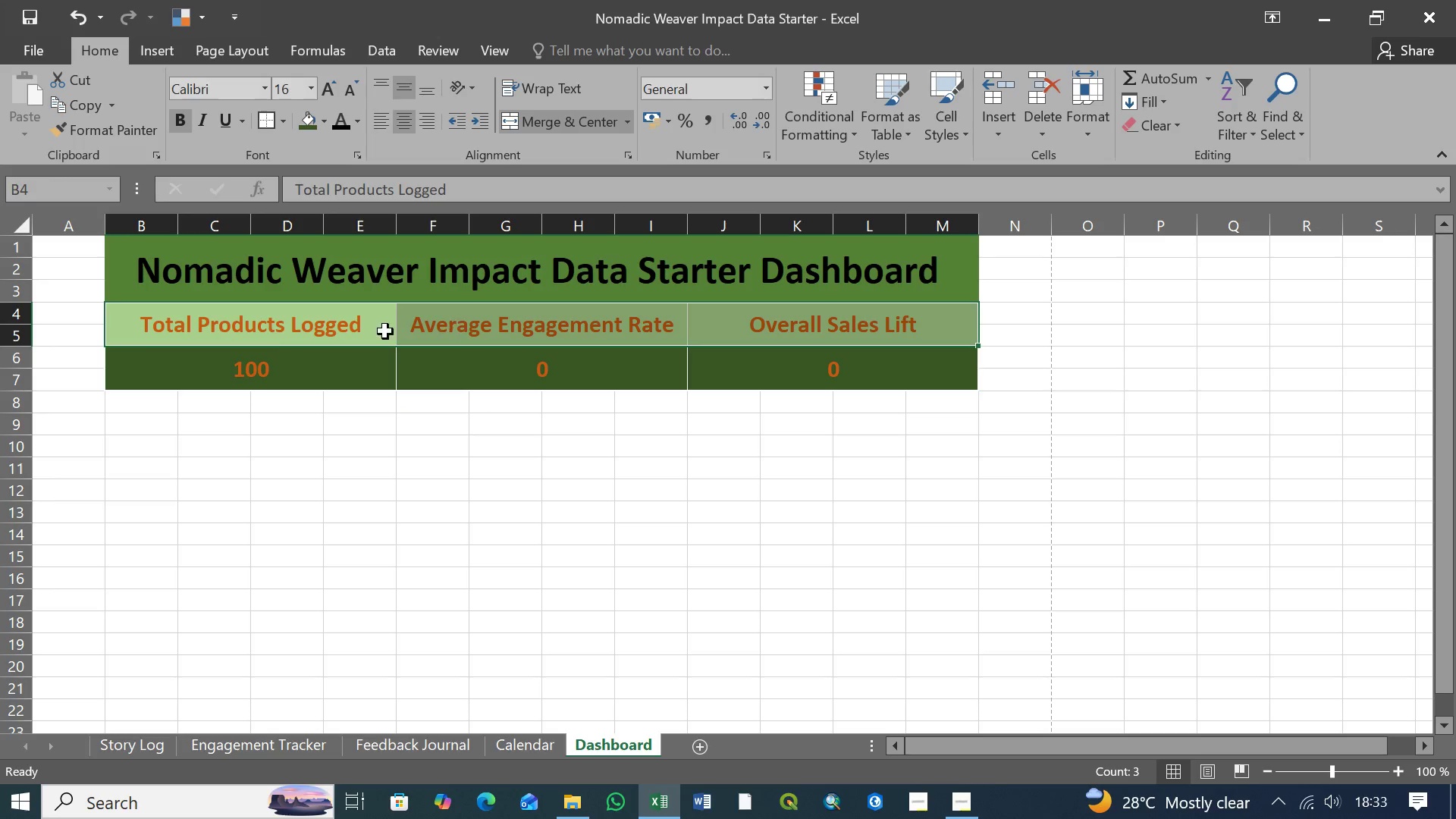 
left_click([256, 335])
 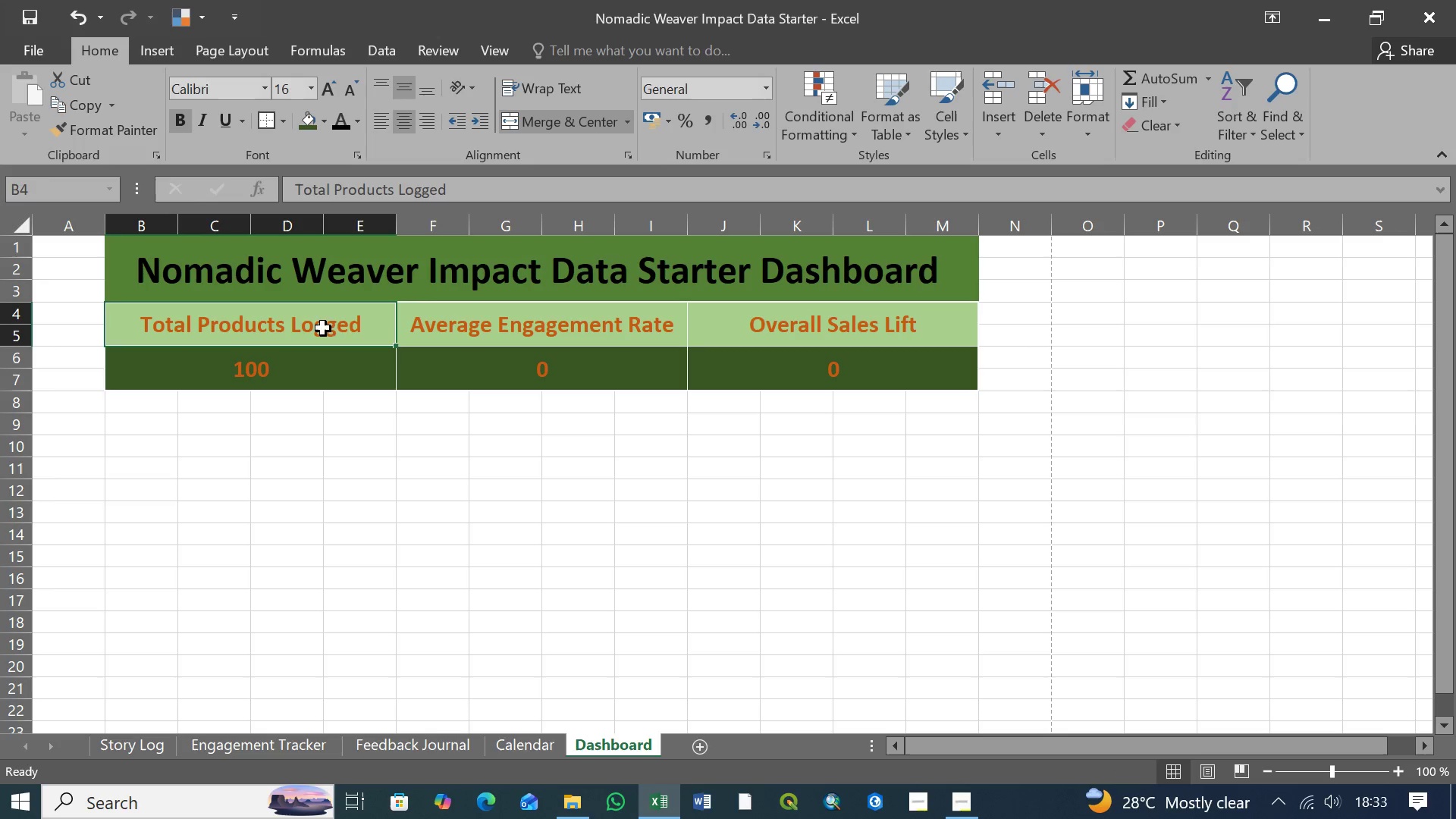 
hold_key(key=ShiftLeft, duration=0.69)
left_click([764, 325])
 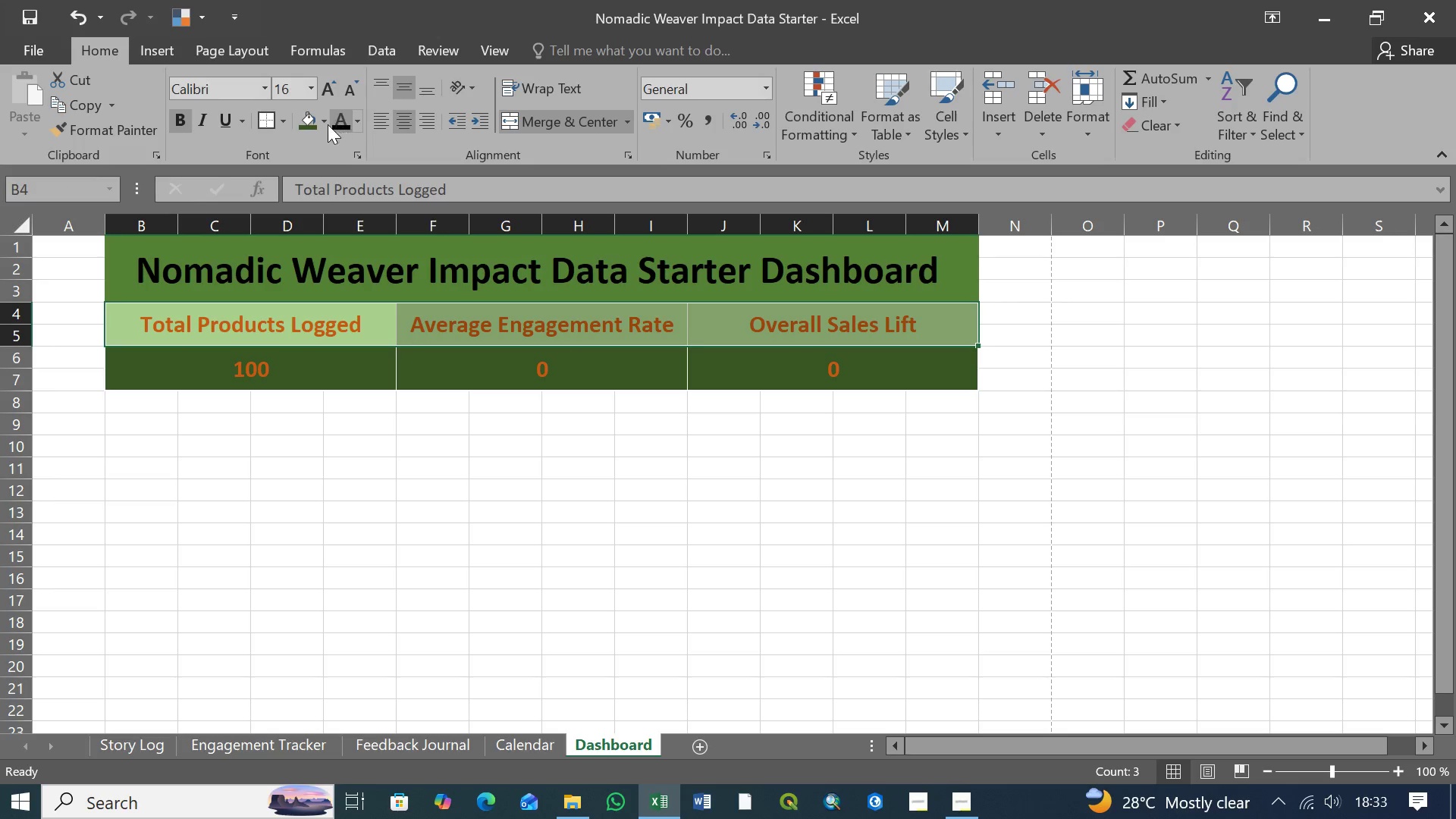 
left_click([322, 124])
 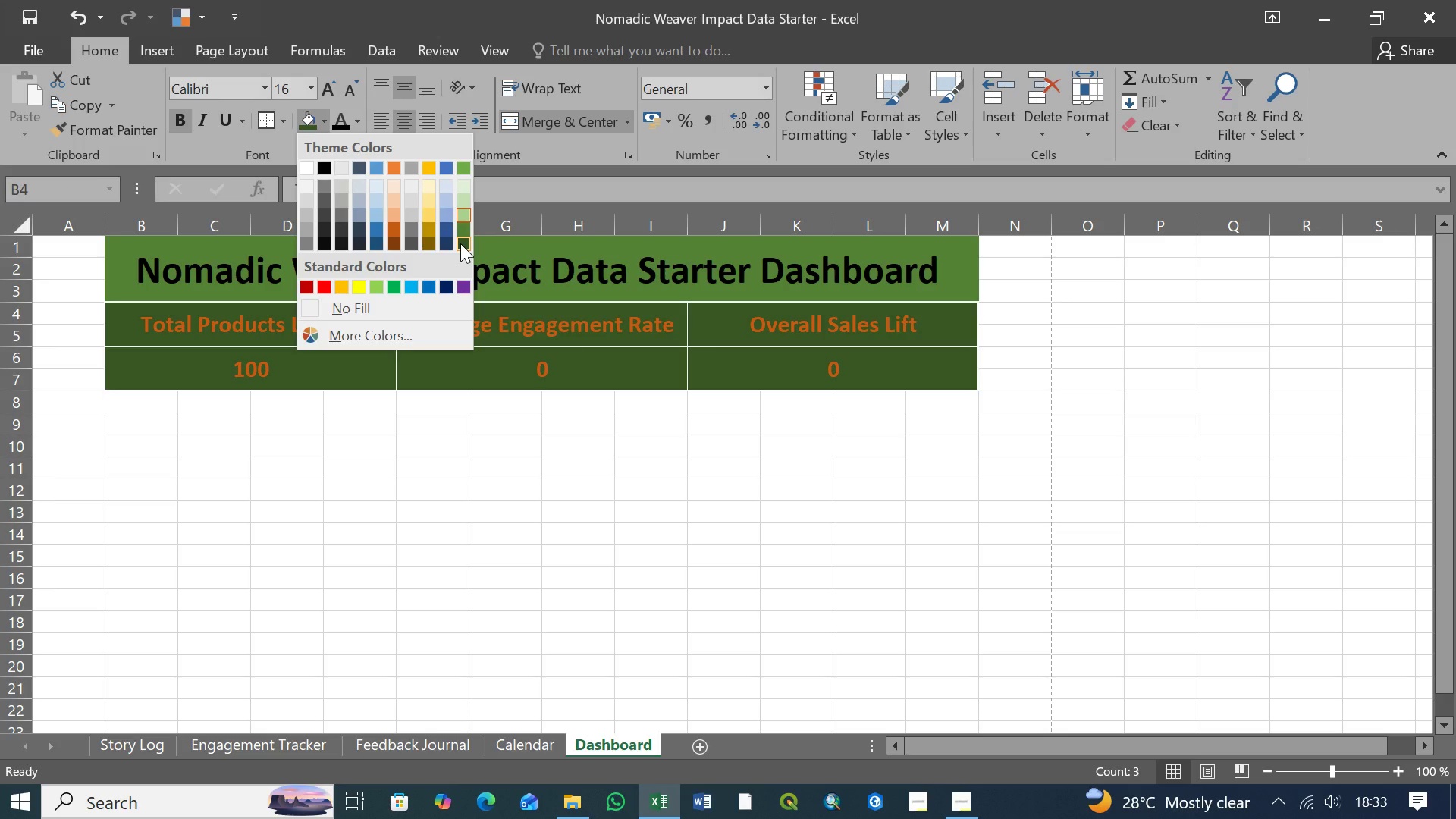 
left_click([460, 243])
 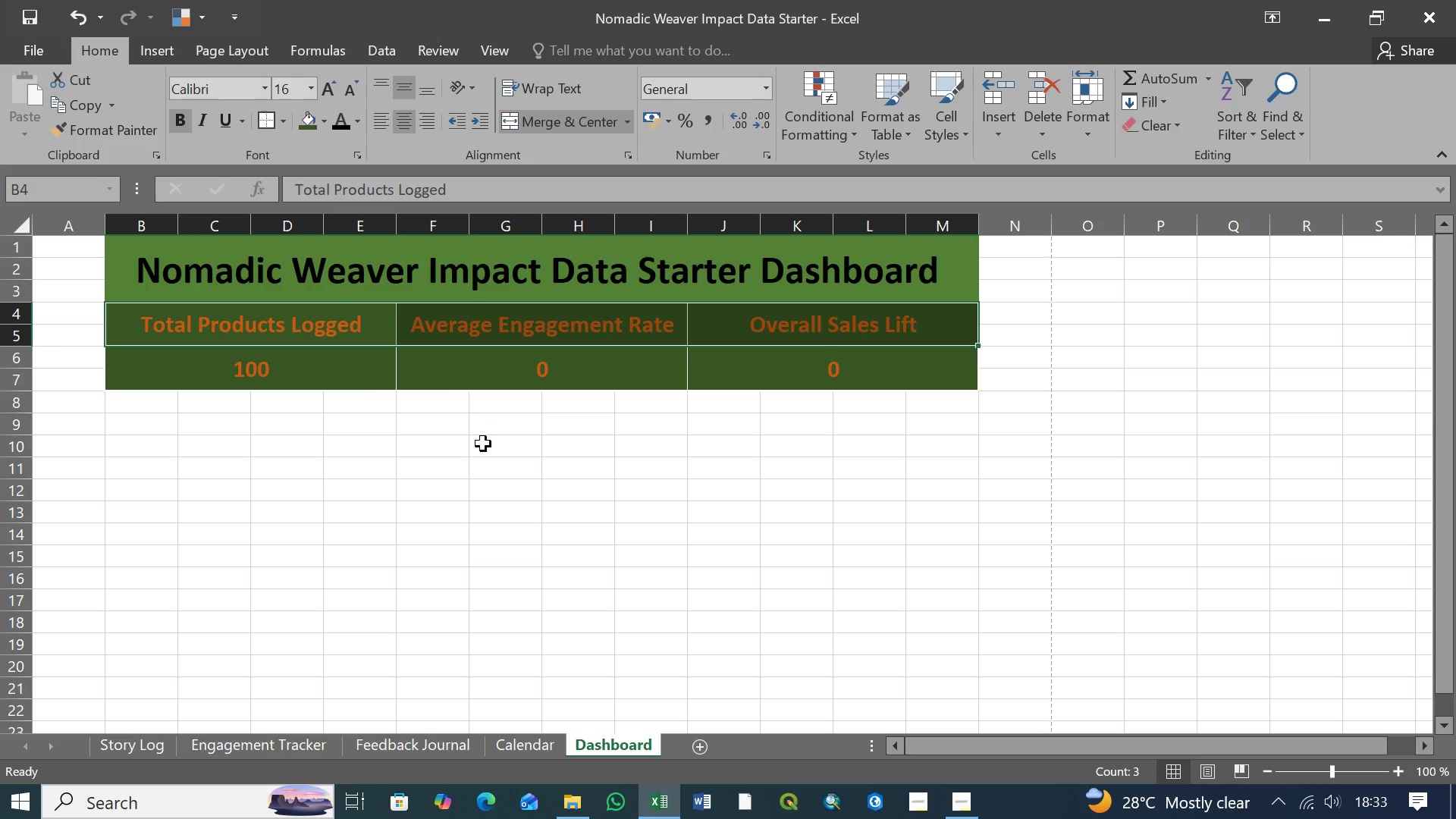 
left_click([484, 455])
 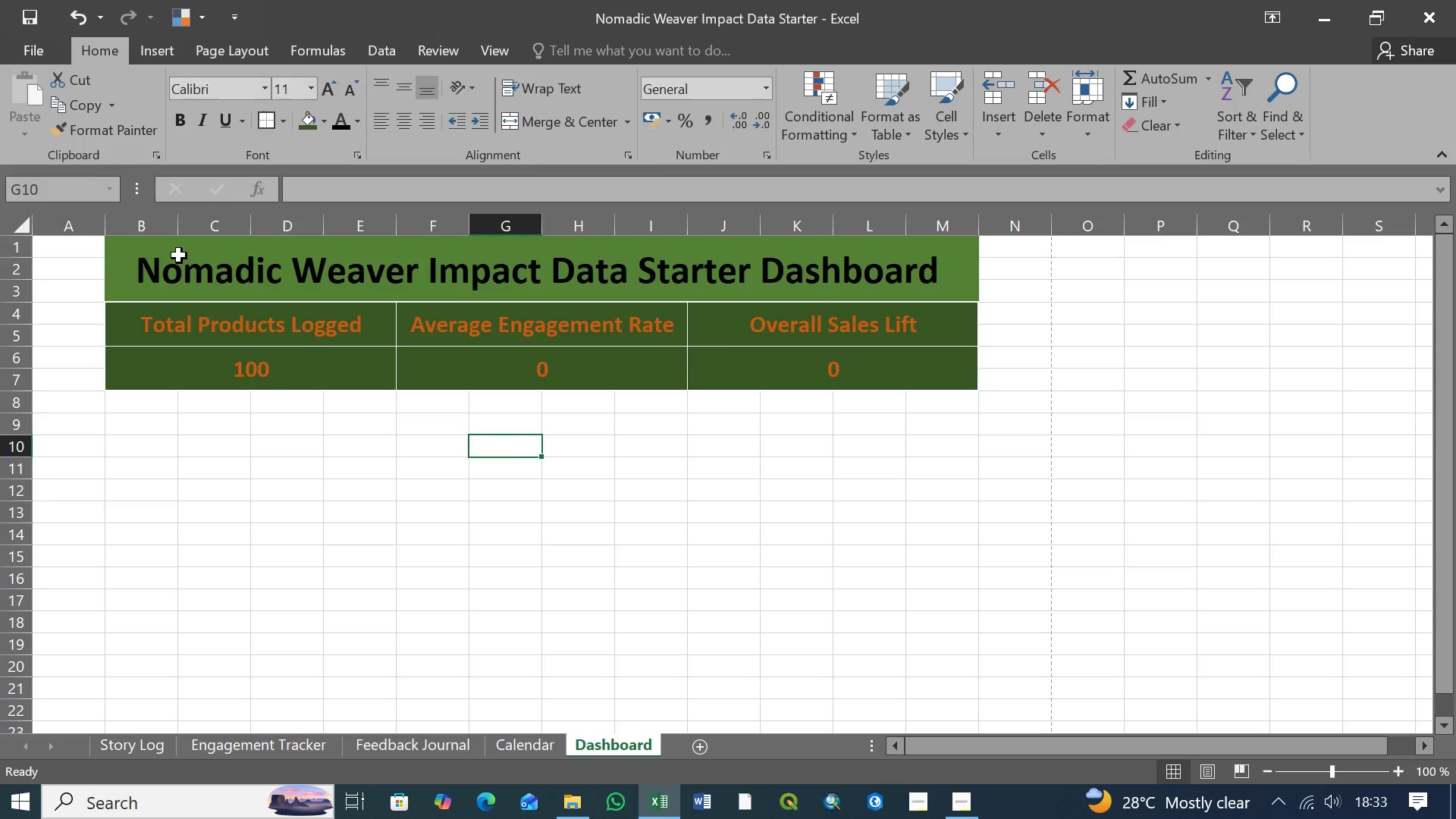 
left_click([154, 256])
 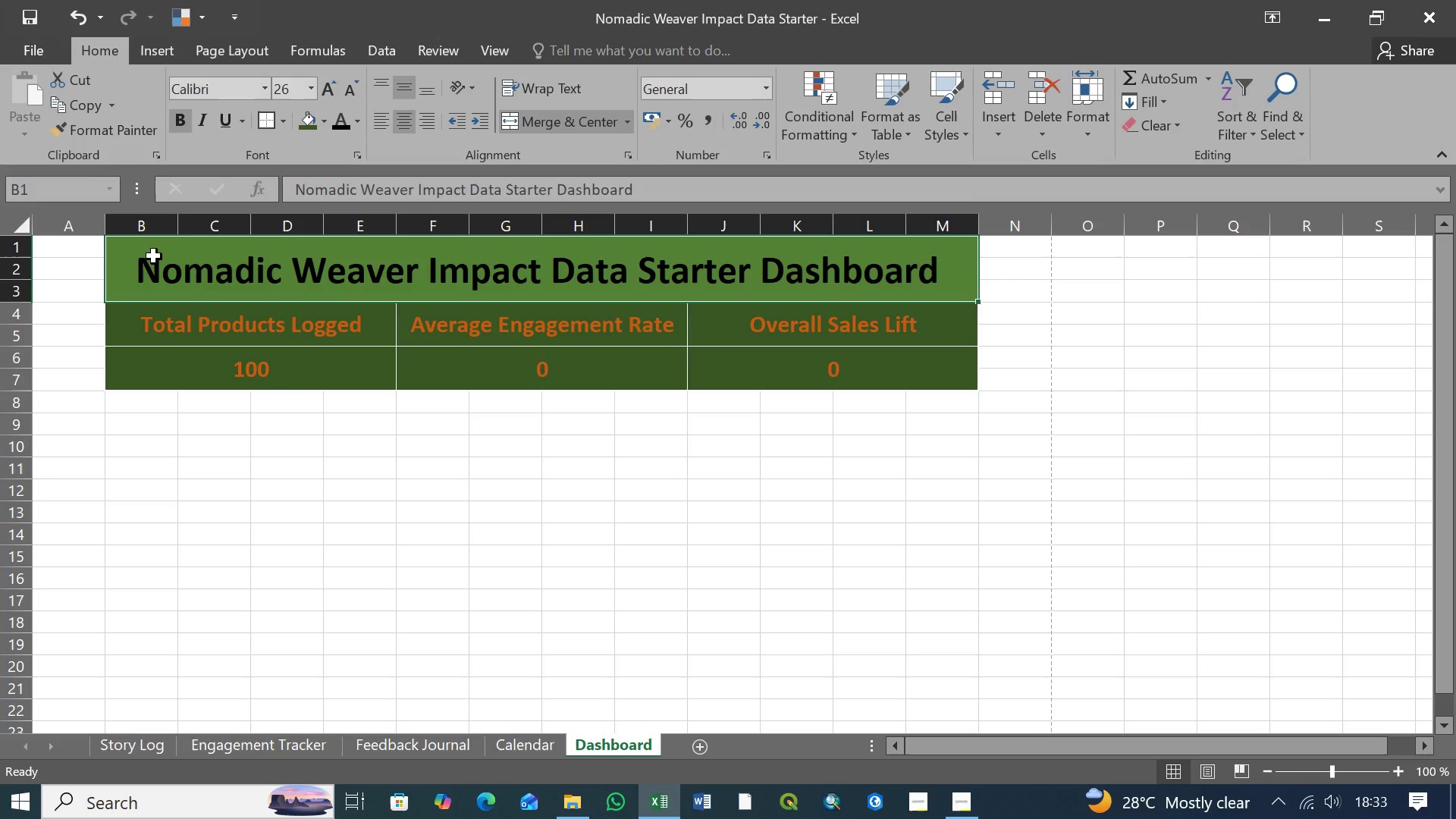 
hold_key(key=ShiftLeft, duration=1.14)
 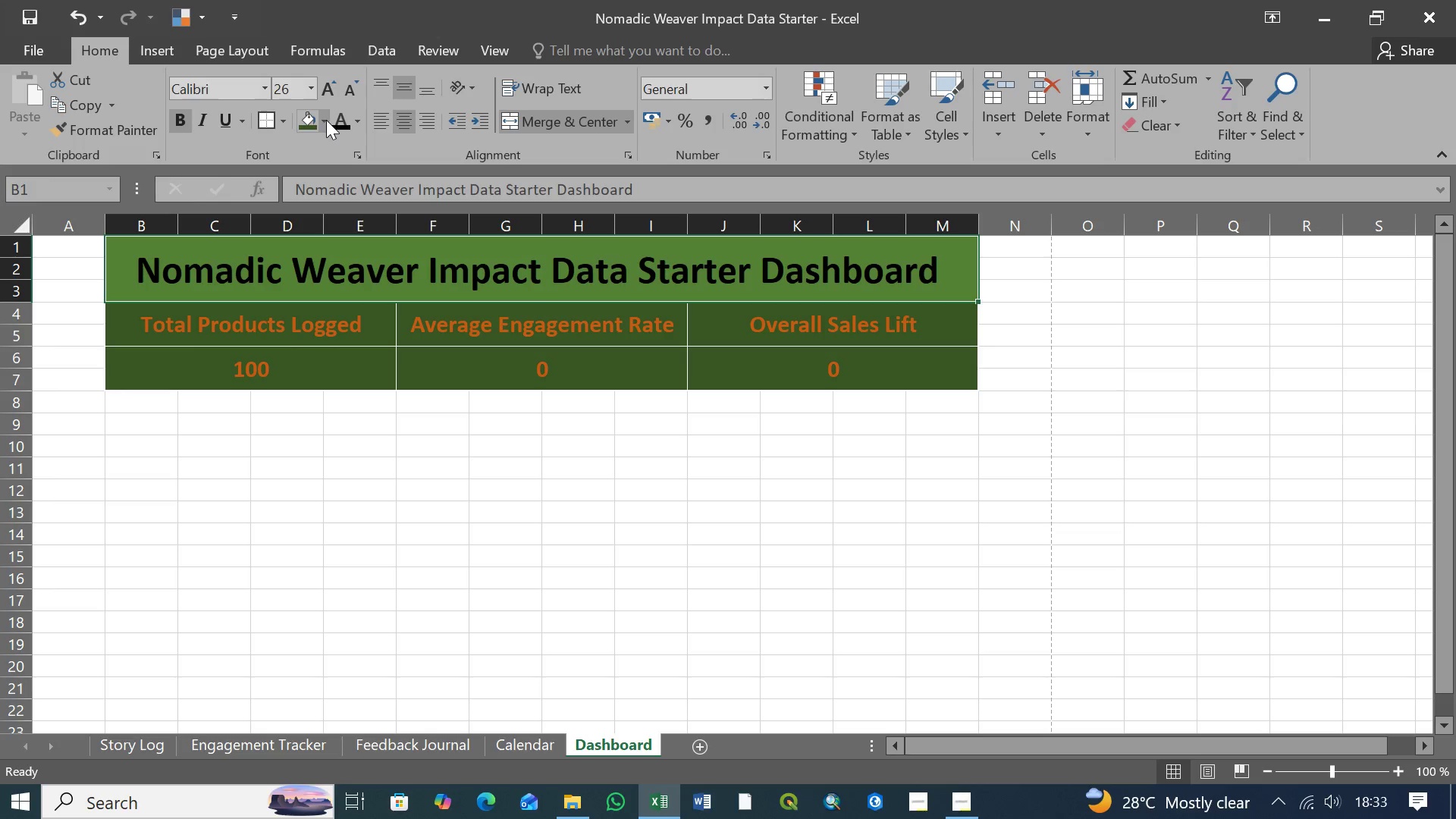 
left_click([318, 120])
 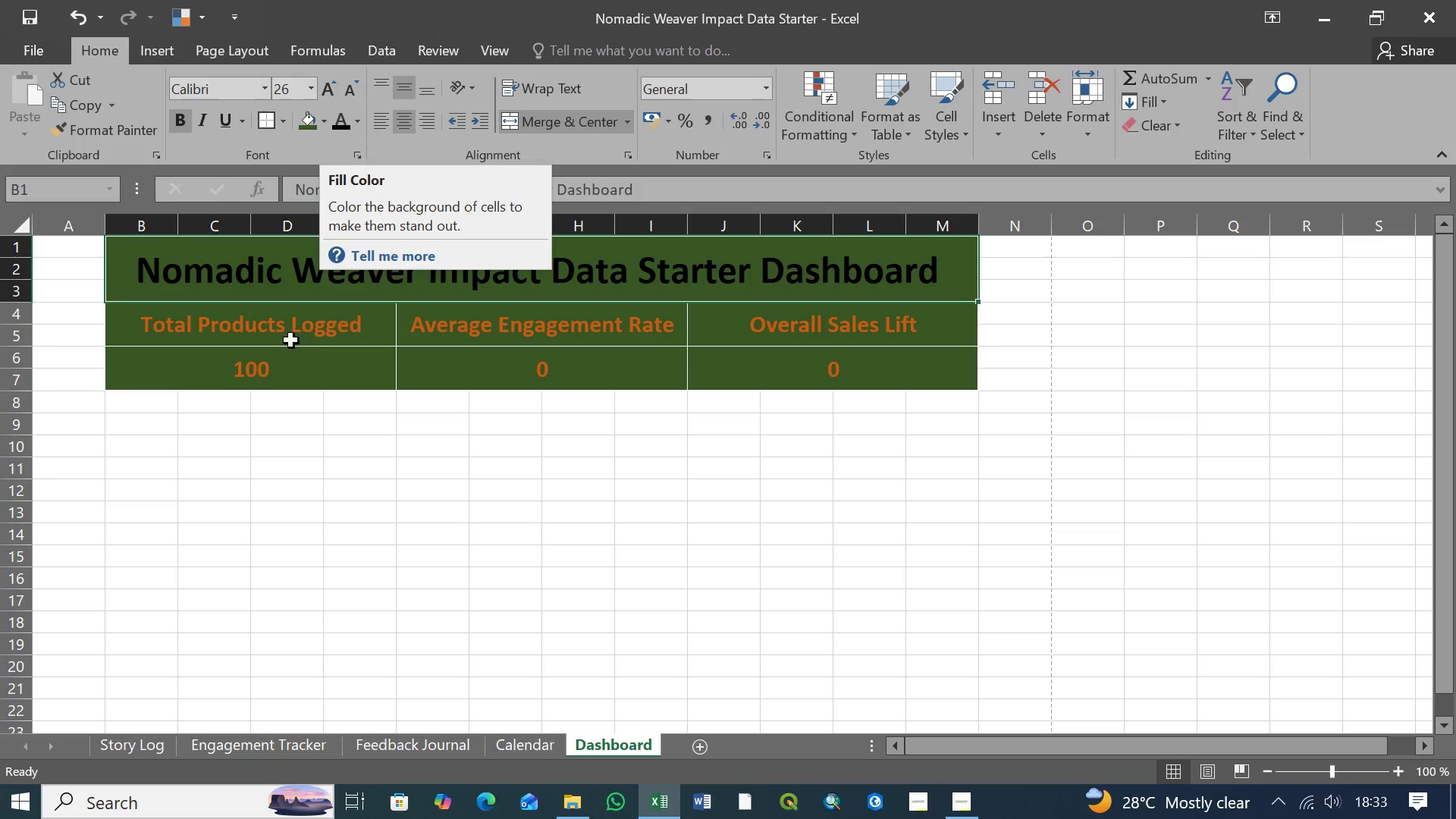 
left_click([267, 329])
 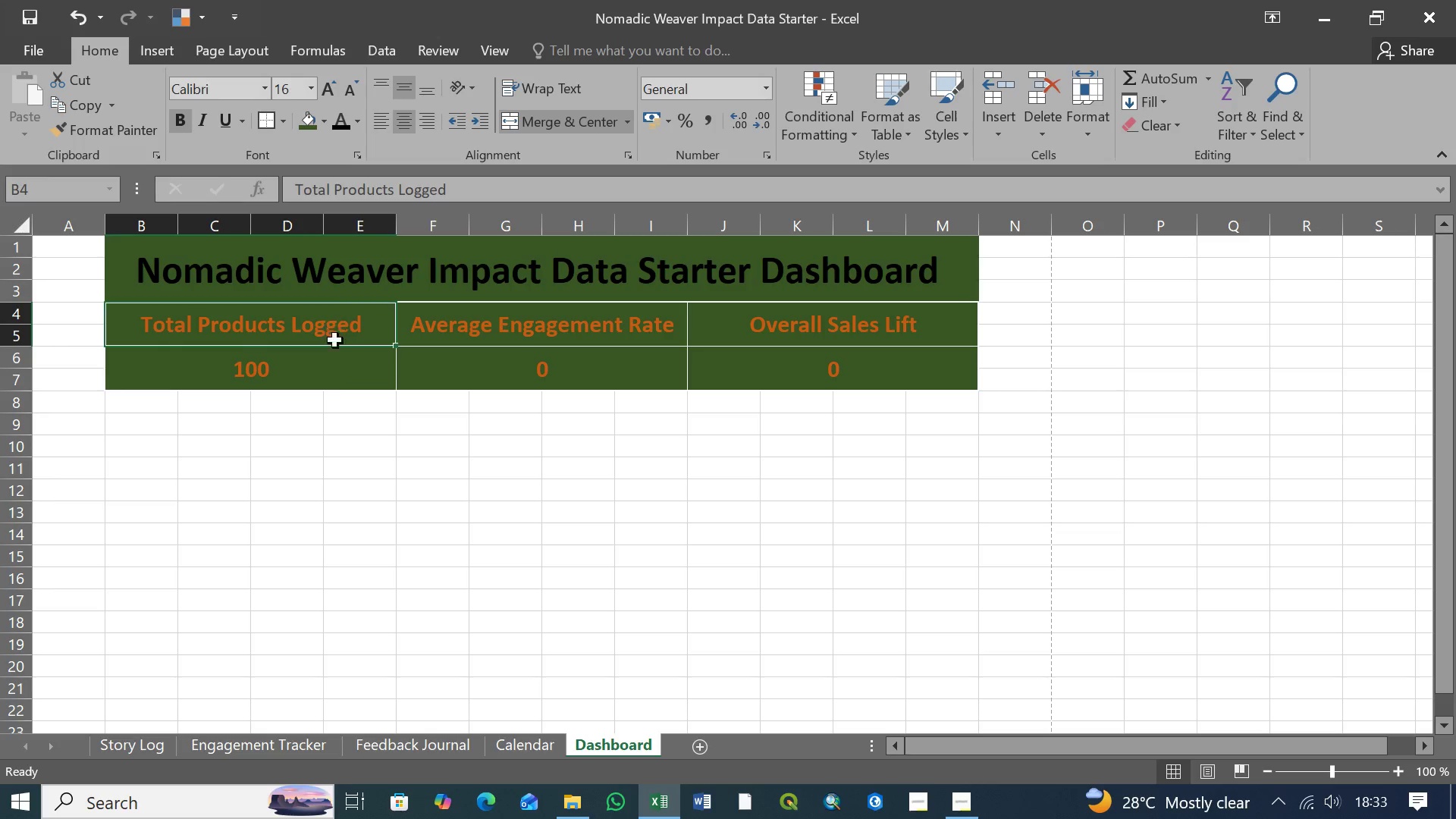 
left_click([340, 454])
 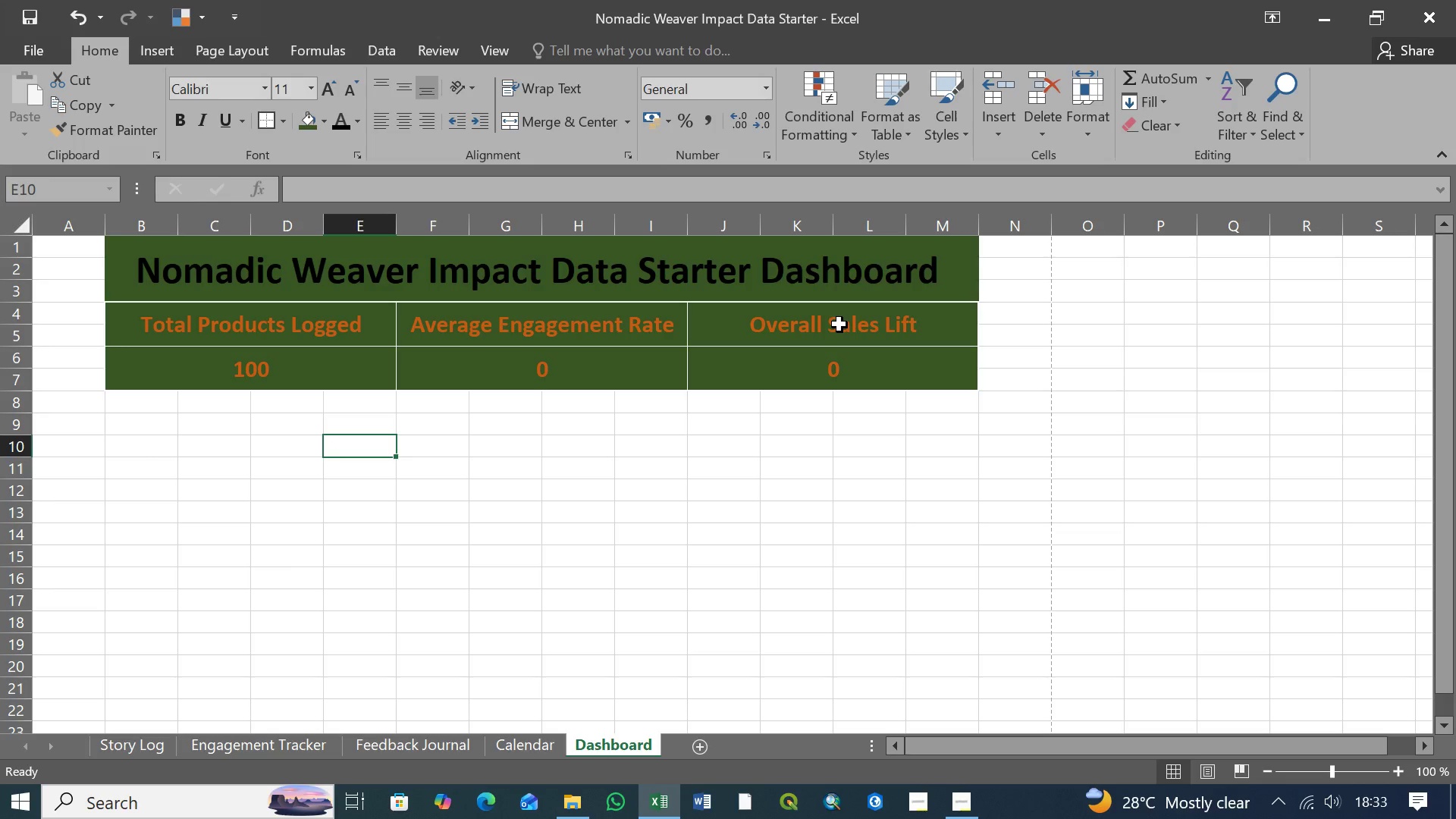 
wait(7.05)
 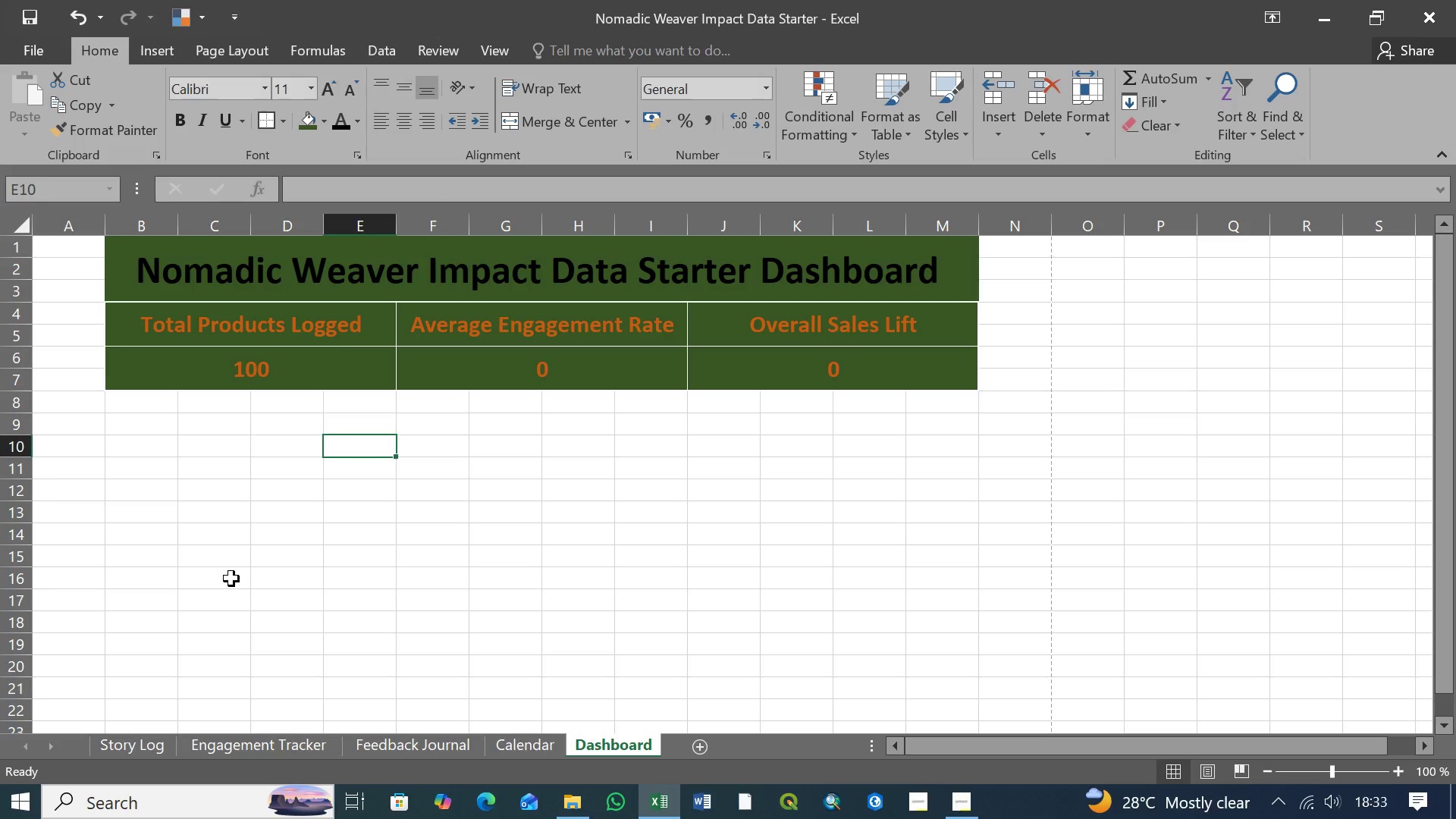 
left_click([123, 268])
 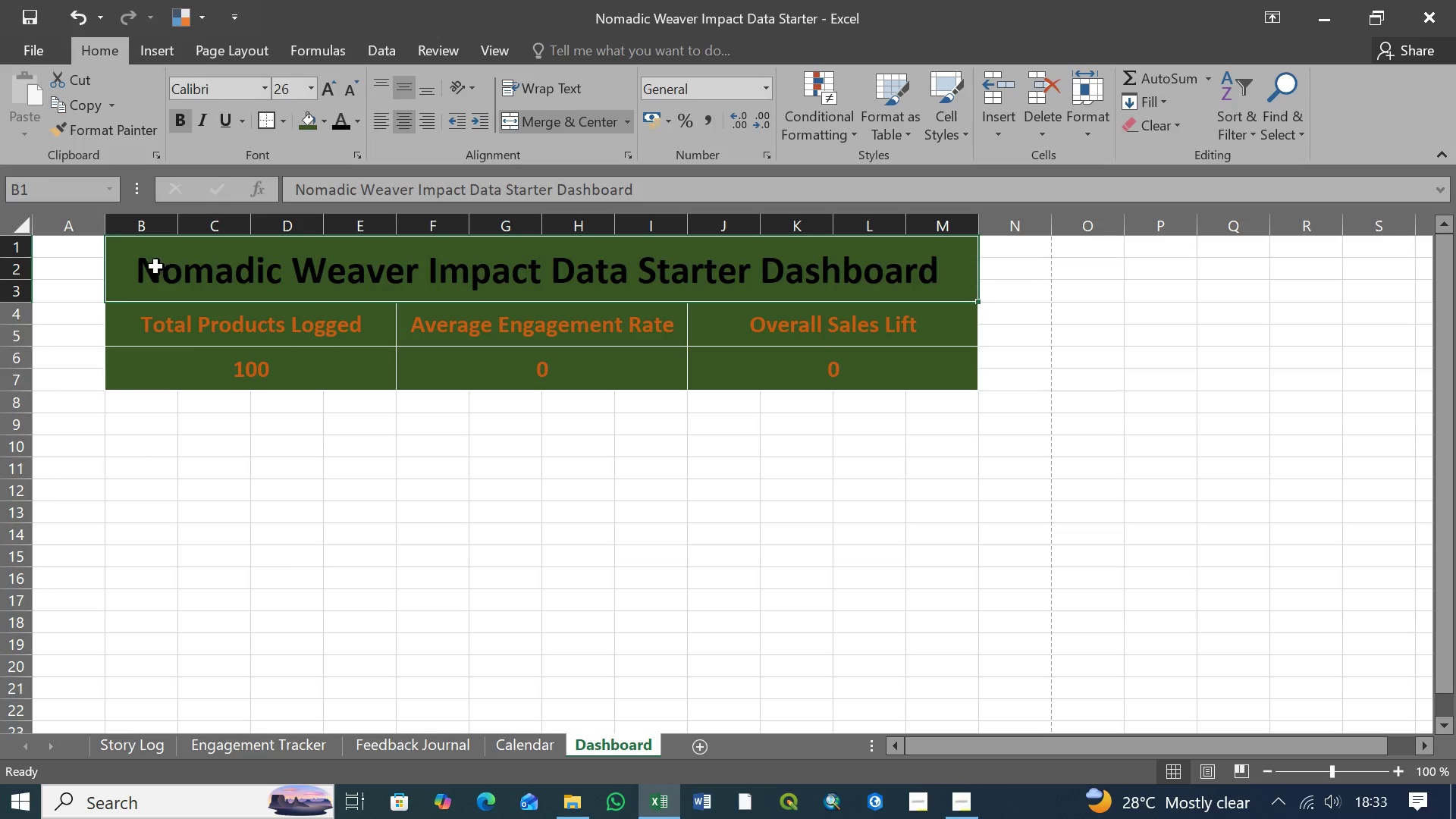 
wait(5.17)
 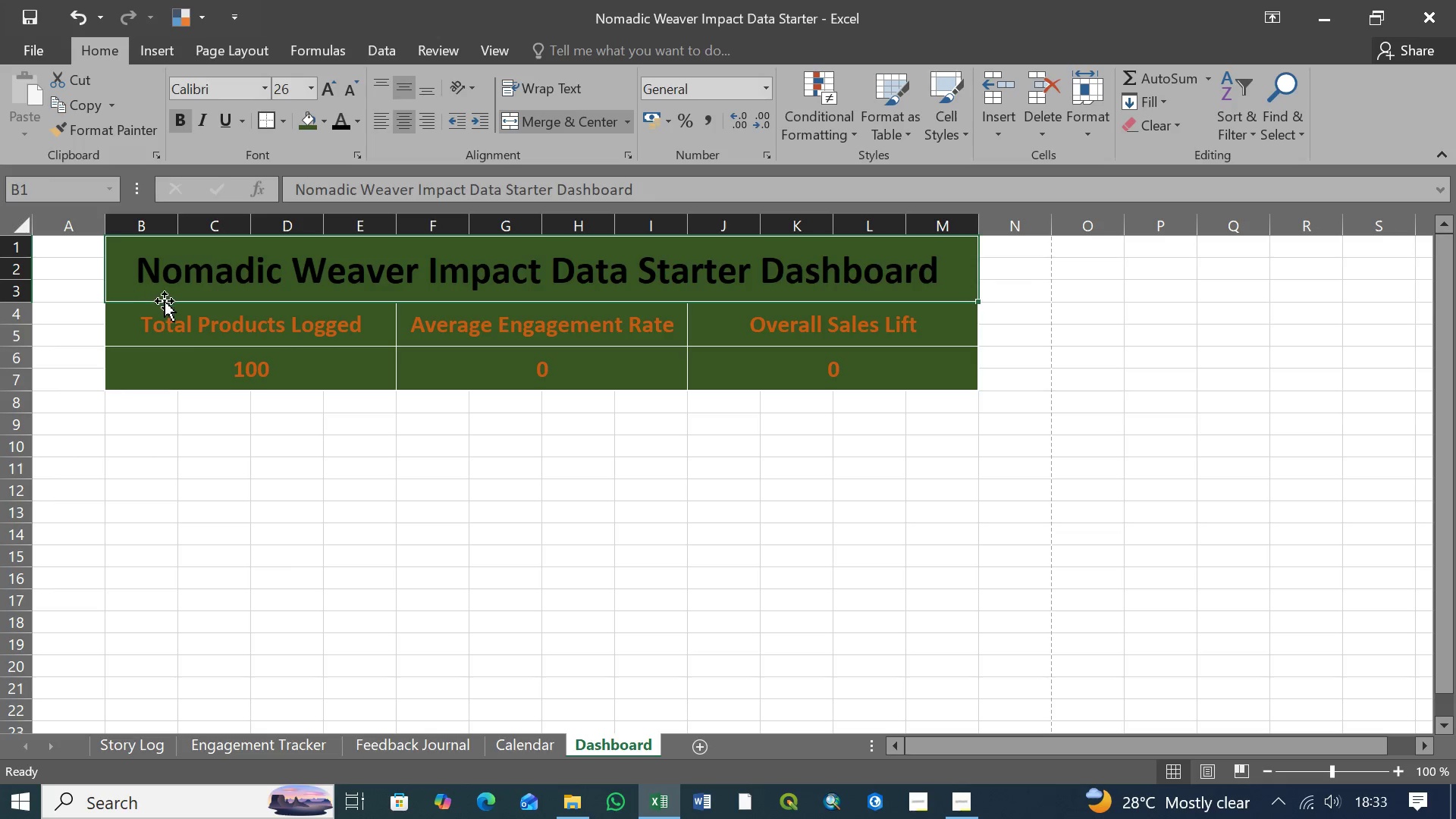 
left_click([282, 118])
 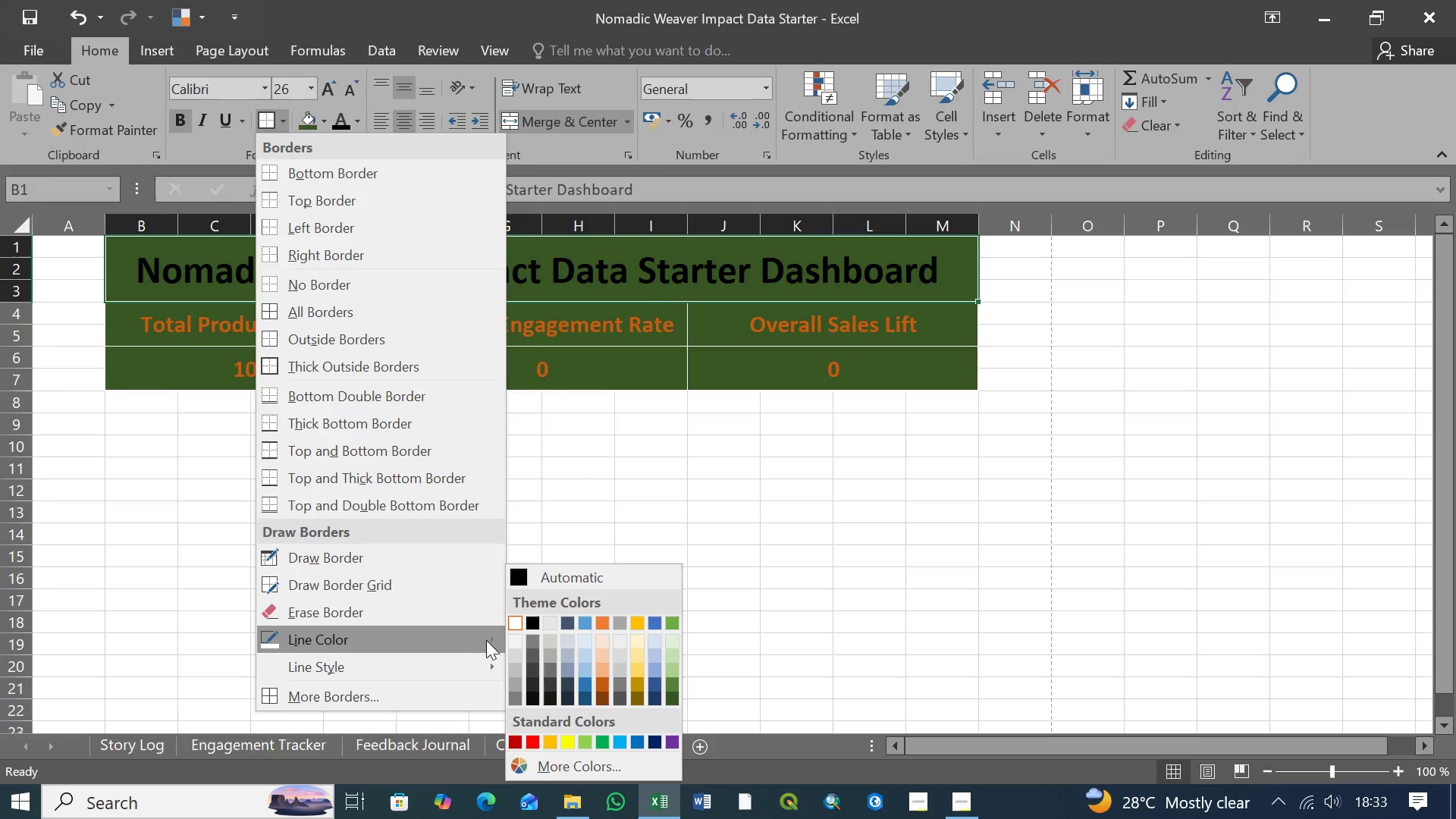 
left_click([516, 623])
 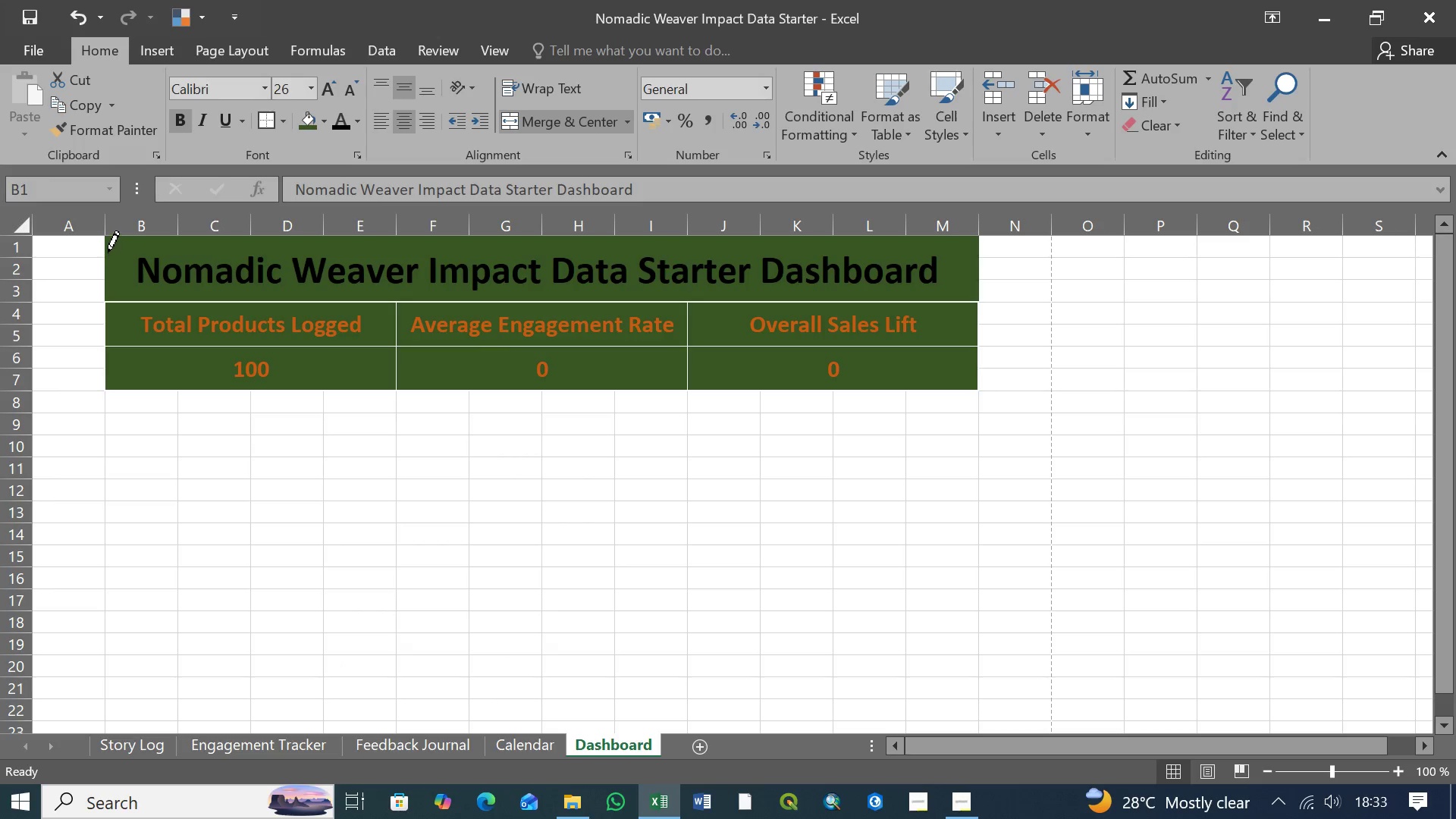 
left_click([105, 251])
 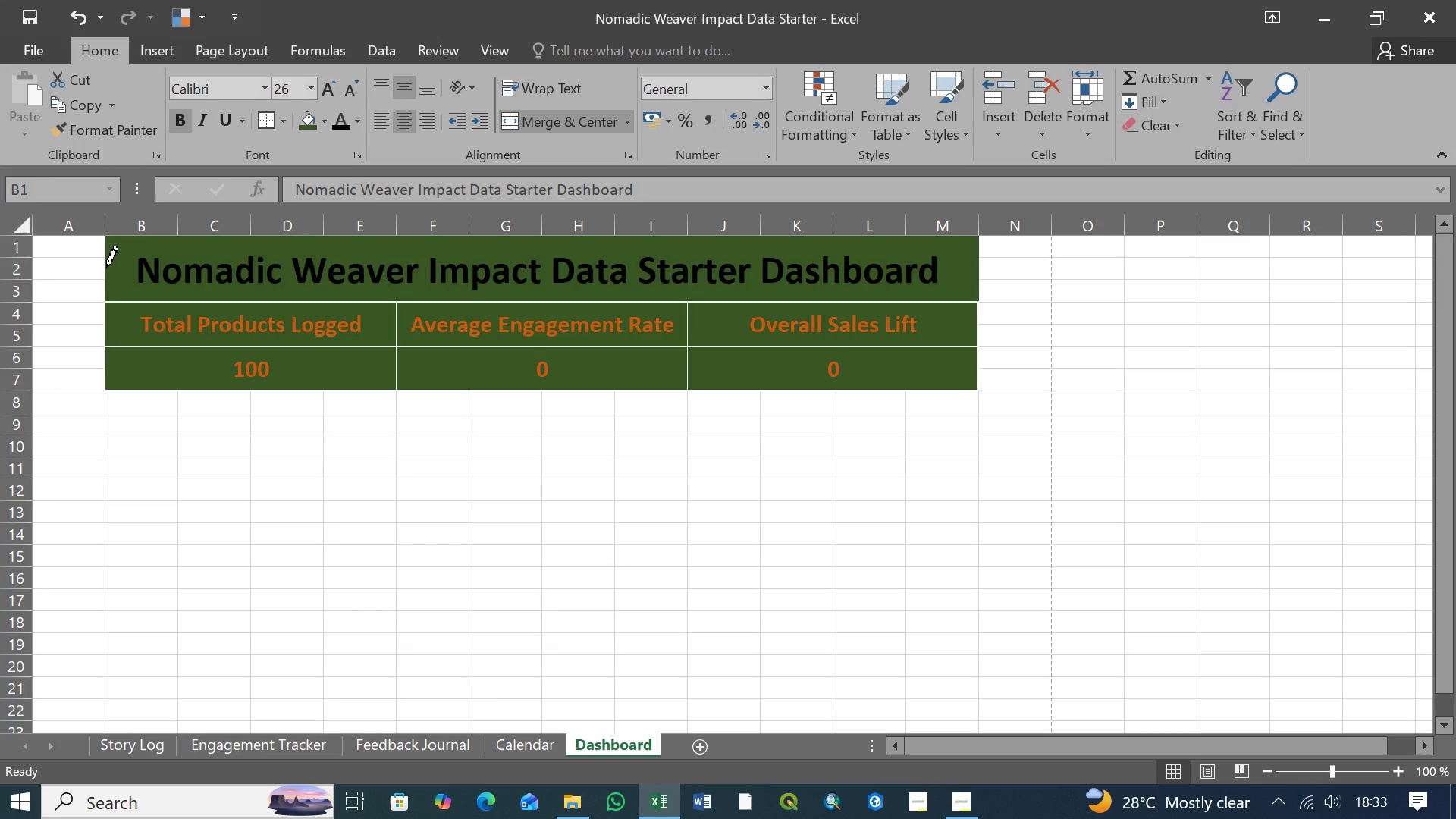 
left_click([106, 268])
 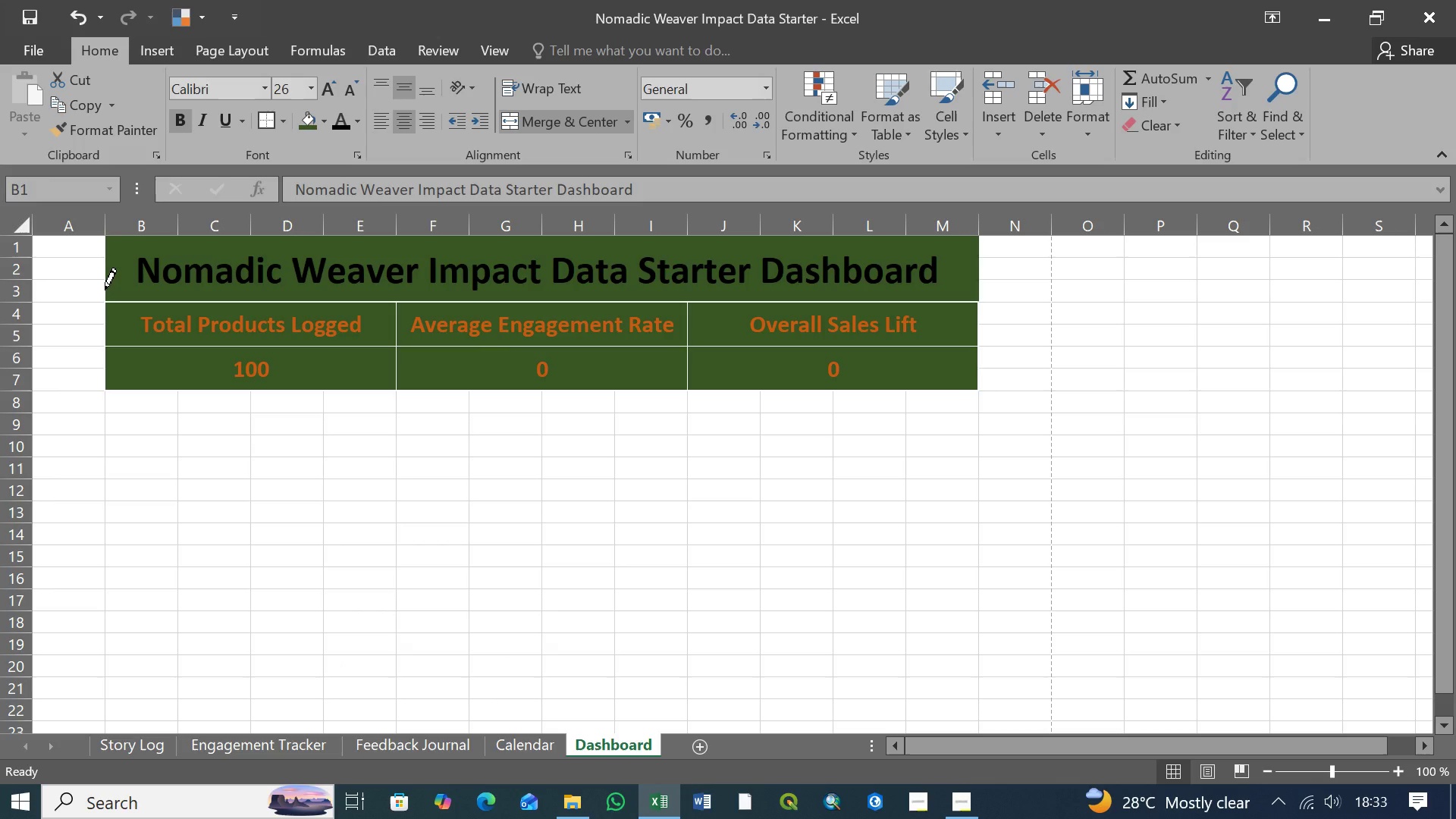 
left_click([105, 290])
 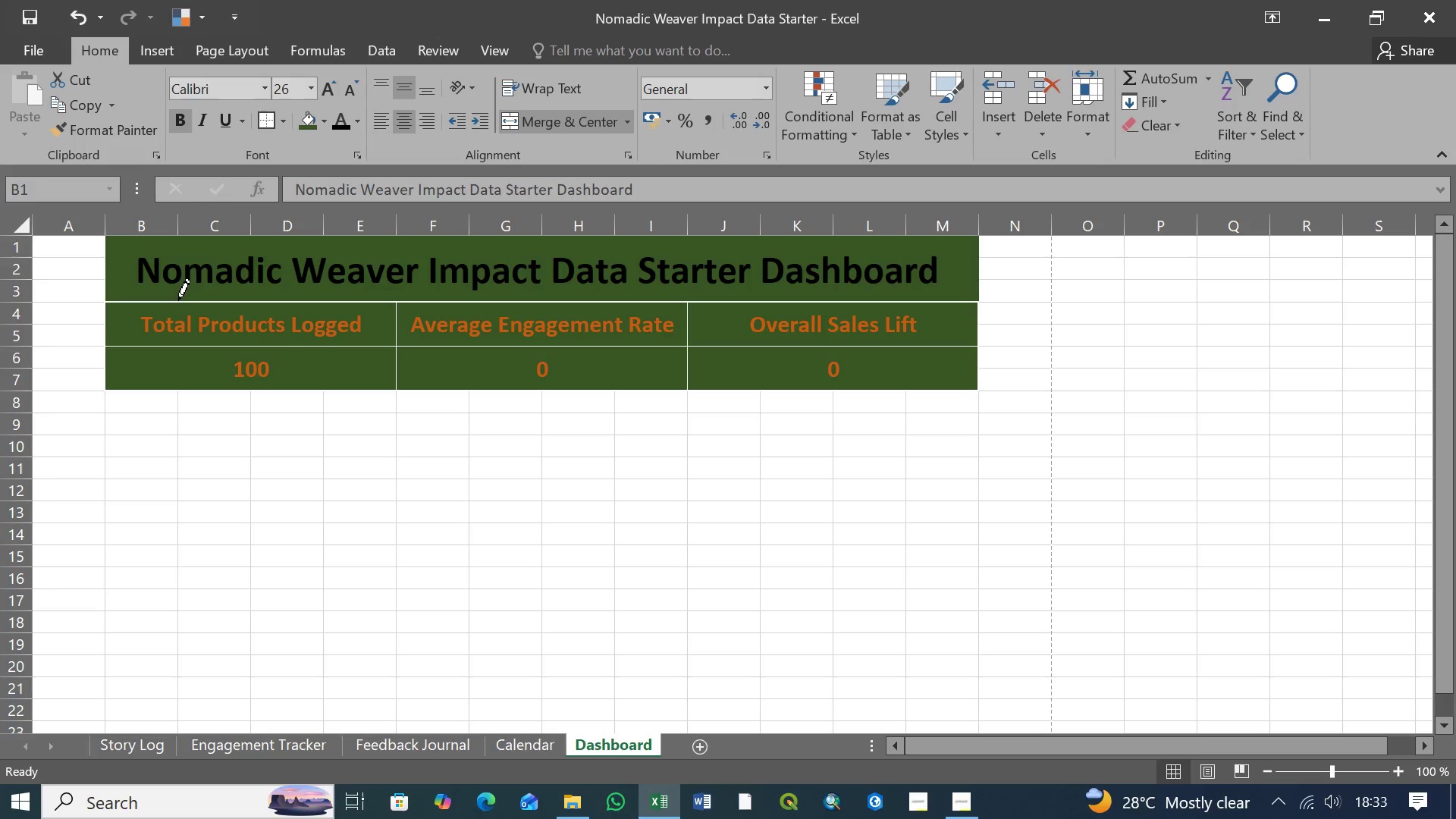 
left_click([178, 300])
 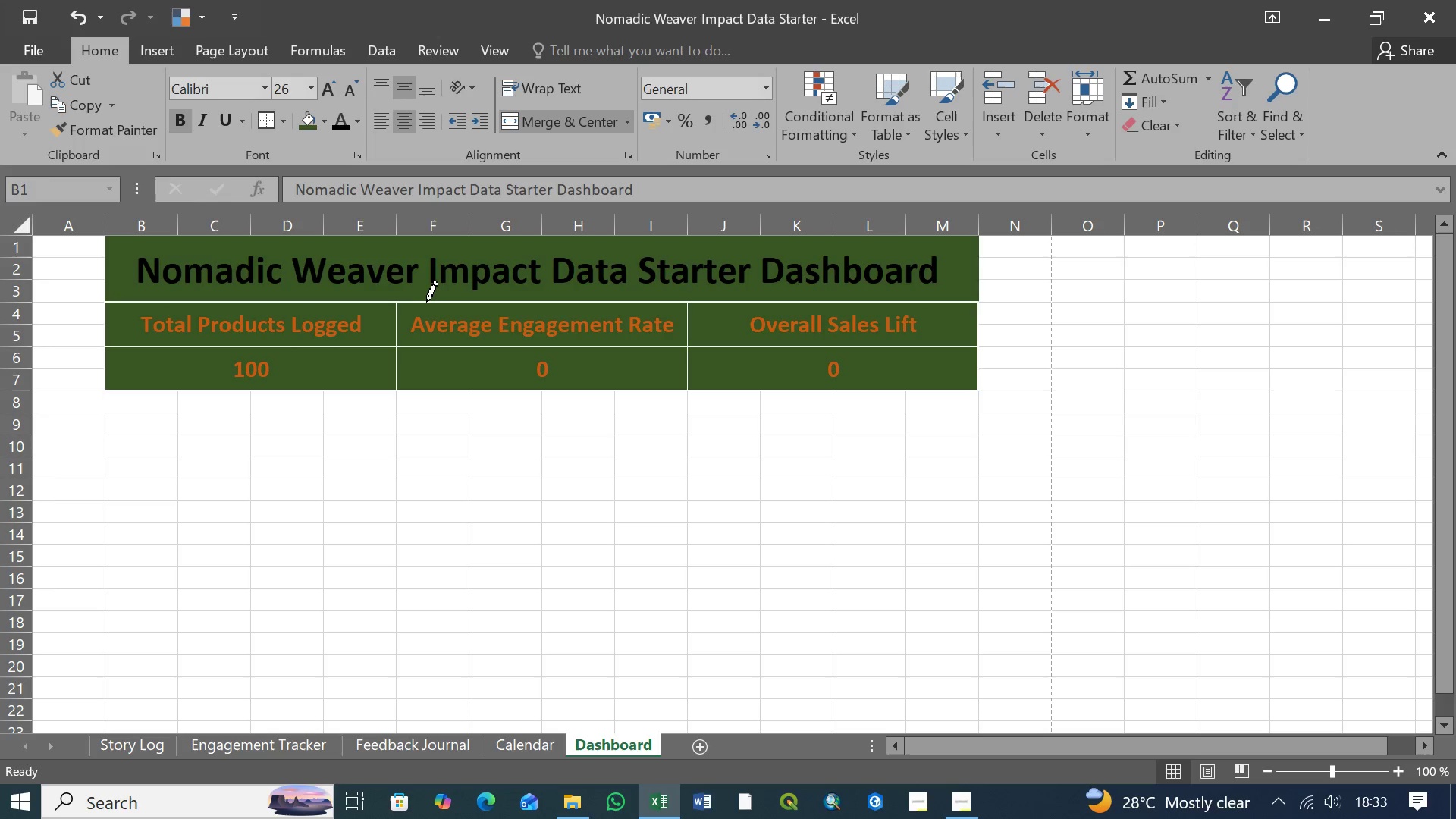 
left_click([427, 301])
 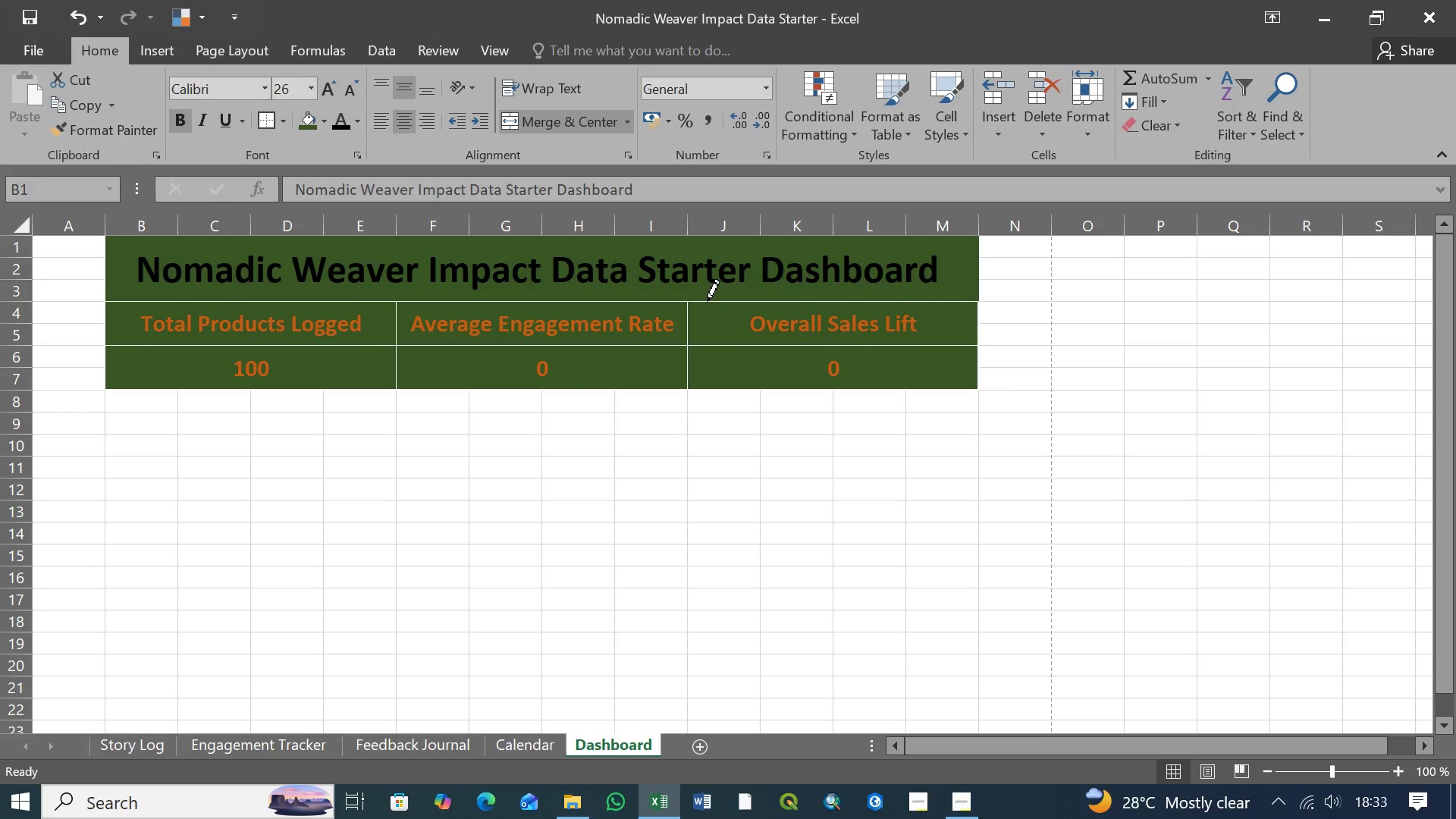 
left_click([711, 301])
 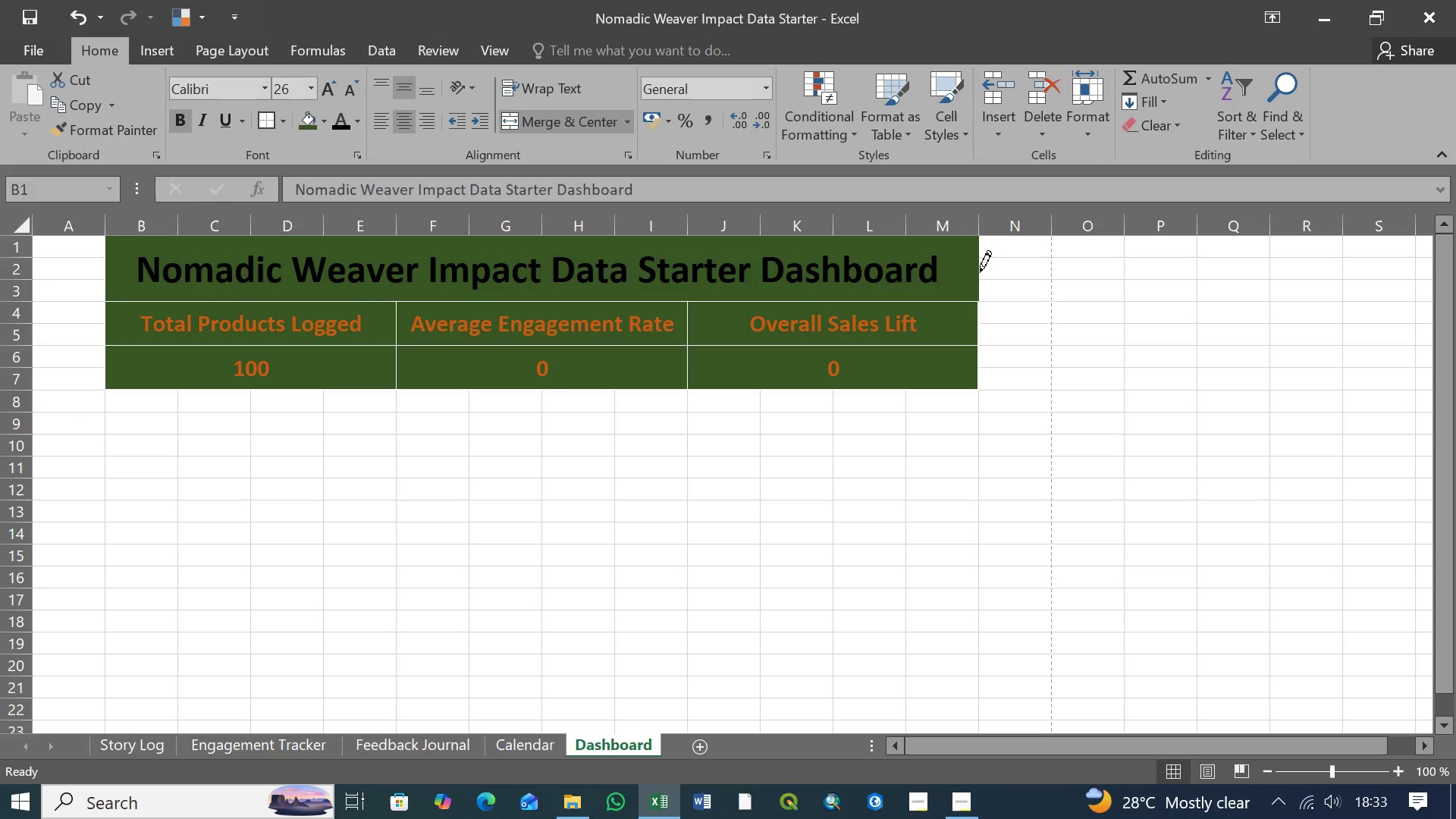 
left_click([981, 272])
 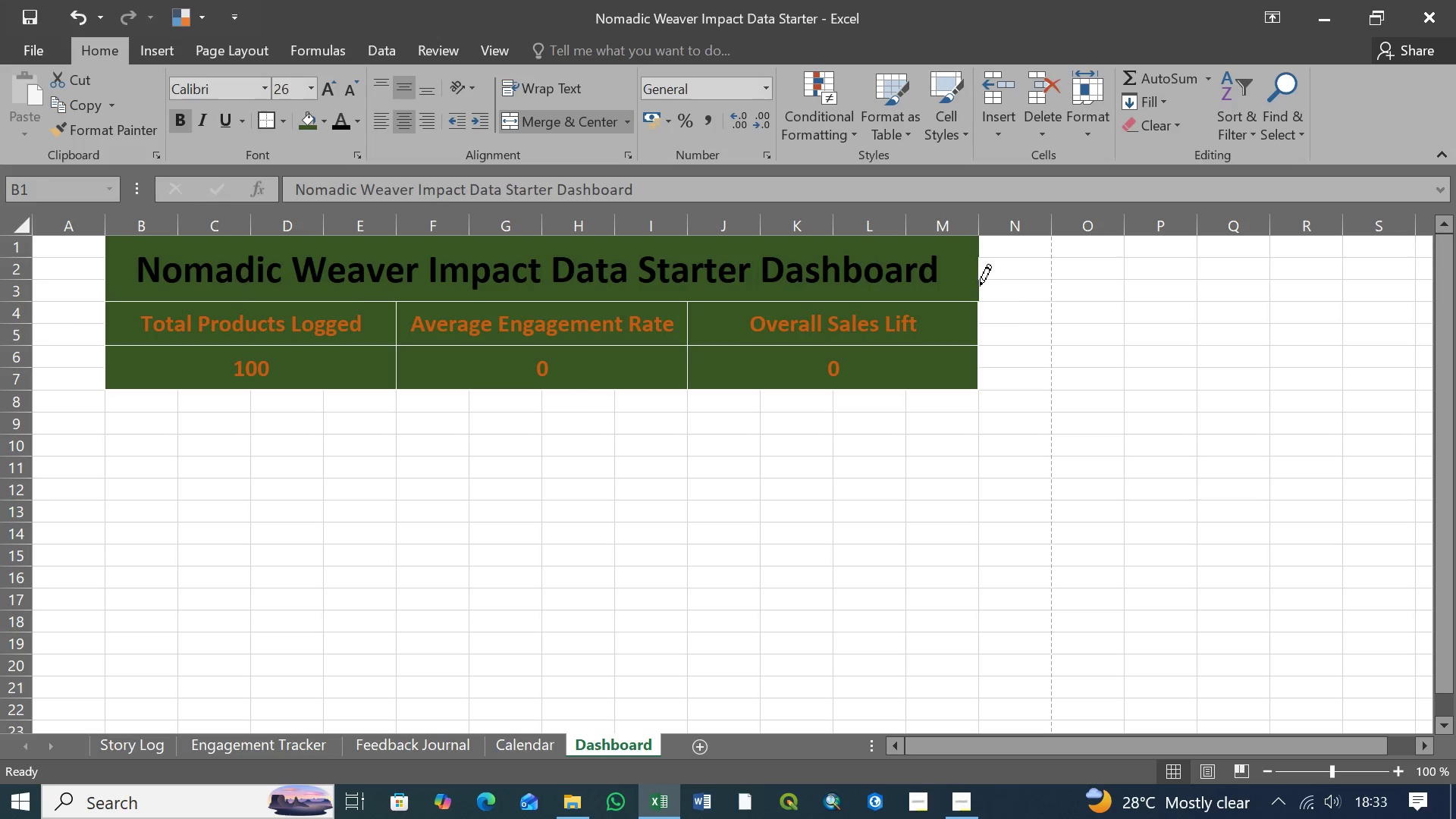 
left_click([979, 286])
 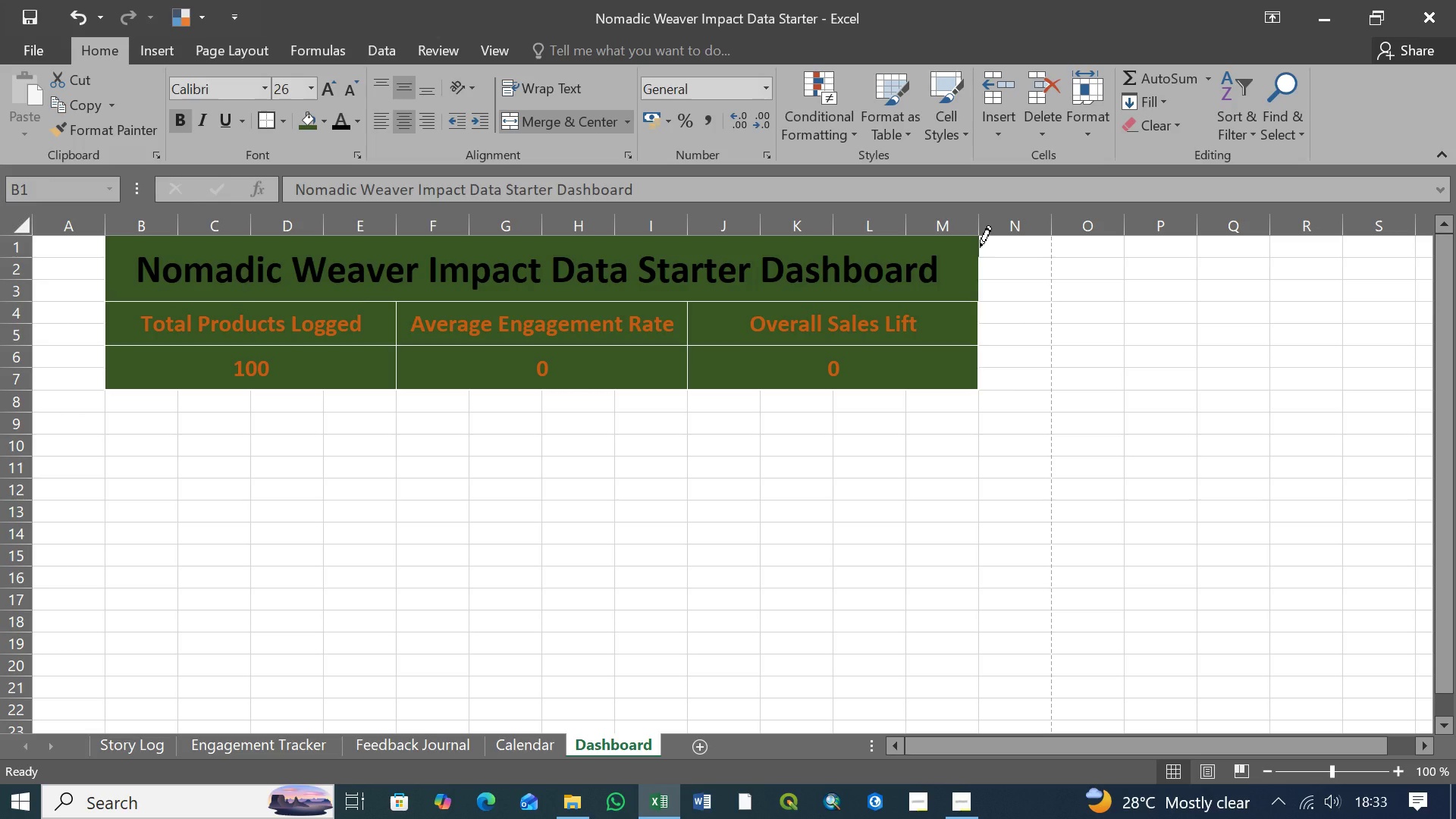 
left_click([980, 247])
 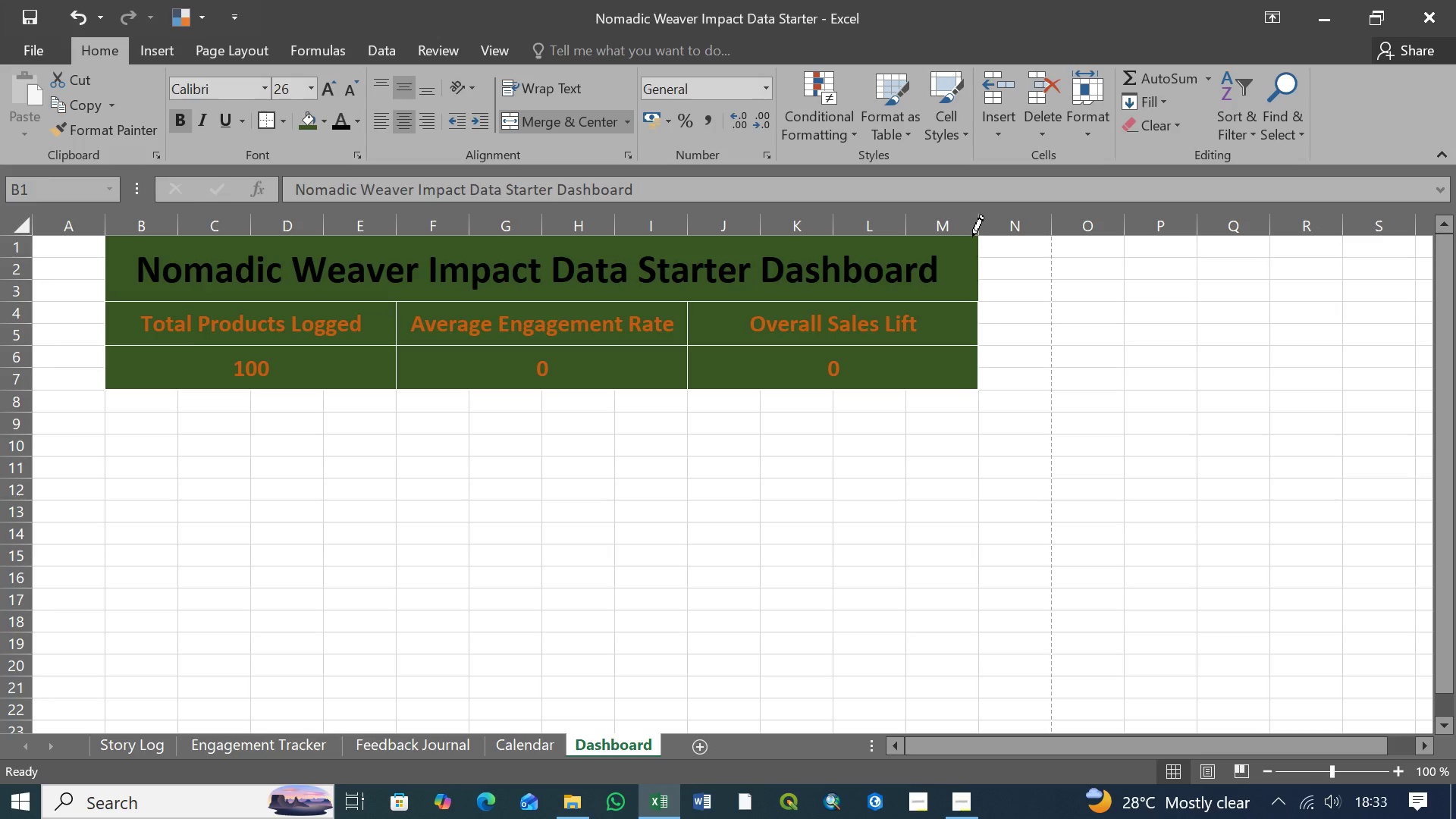 
left_click([971, 236])
 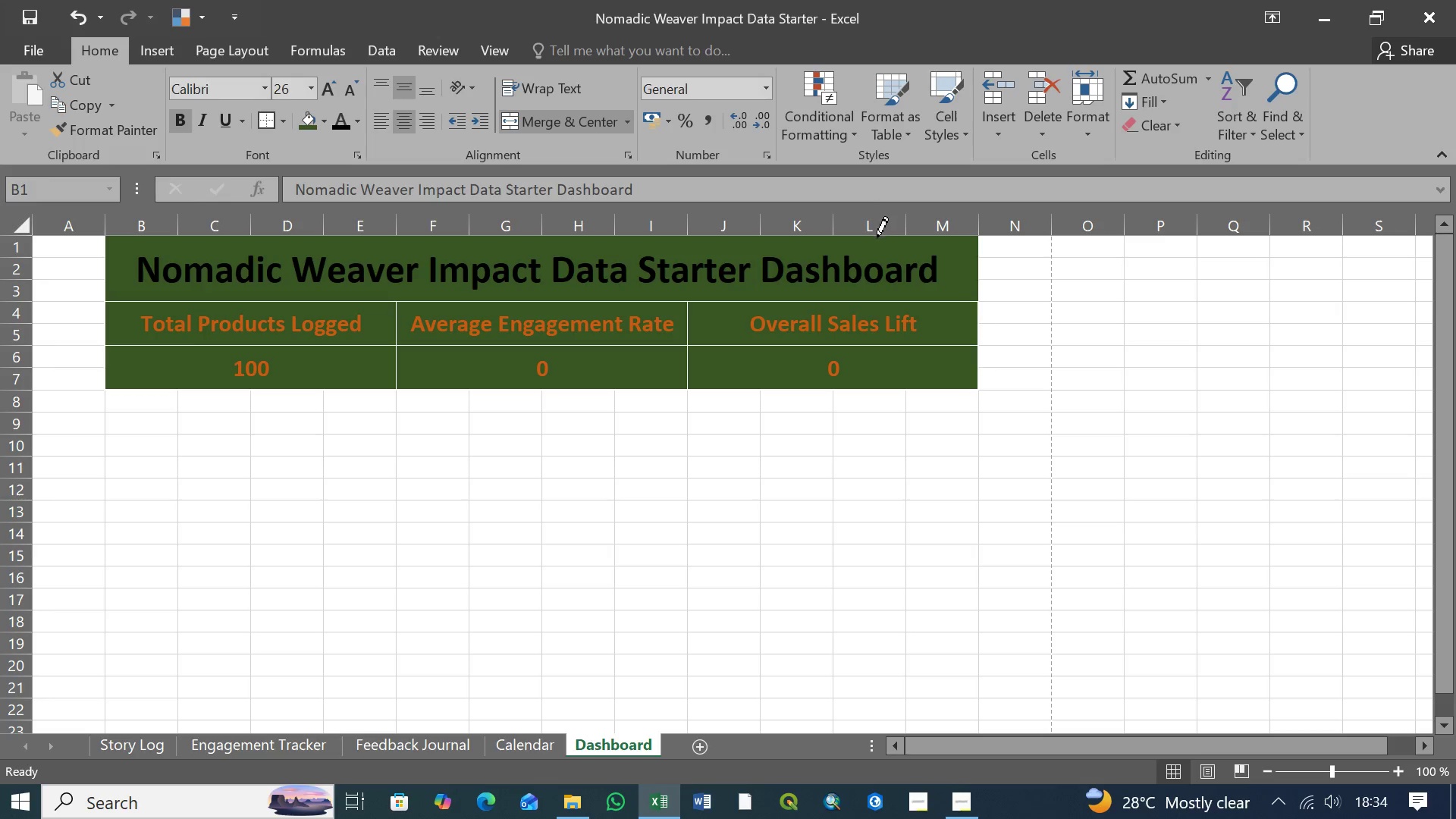 
left_click([877, 239])
 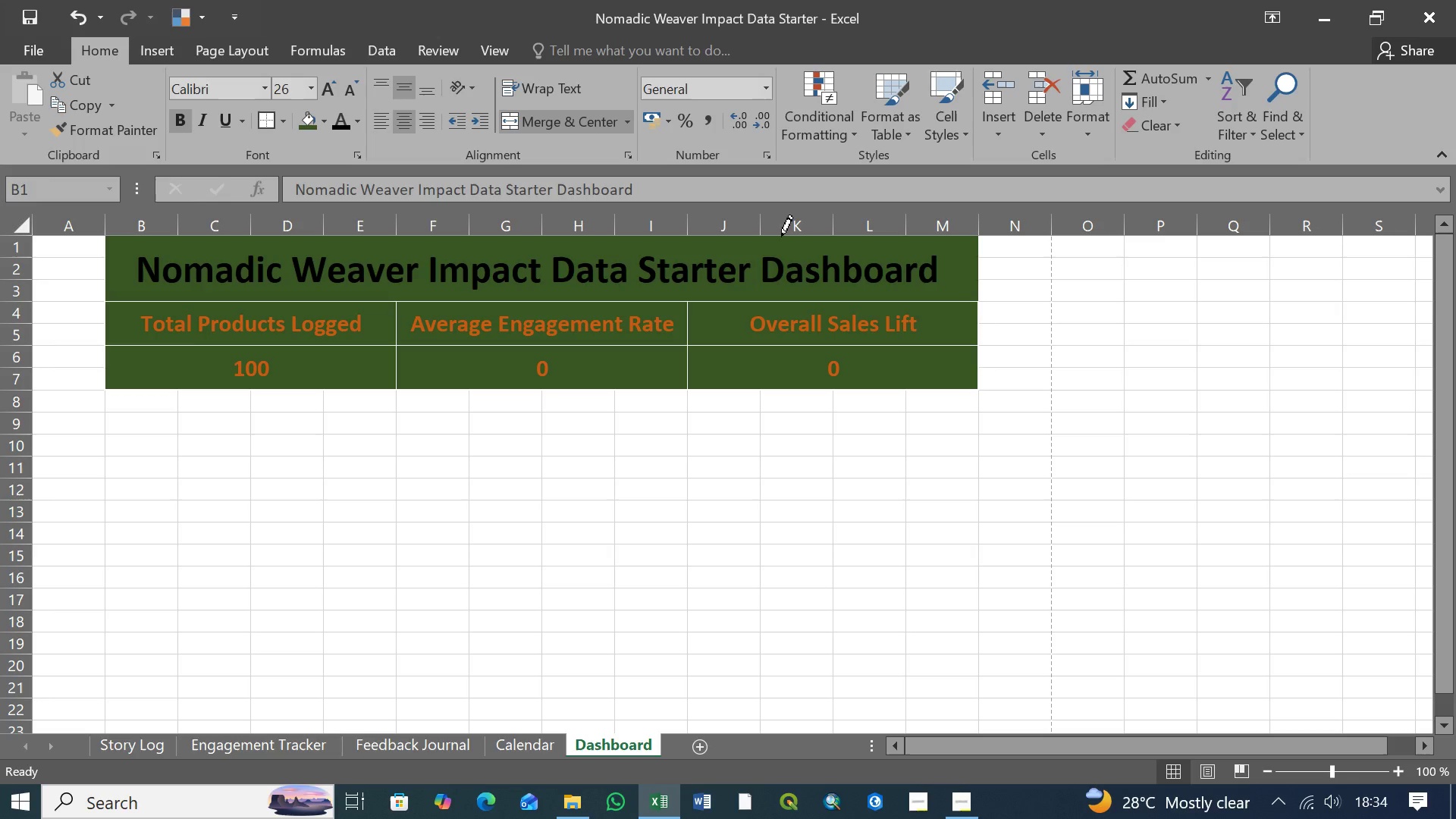 
left_click([781, 237])
 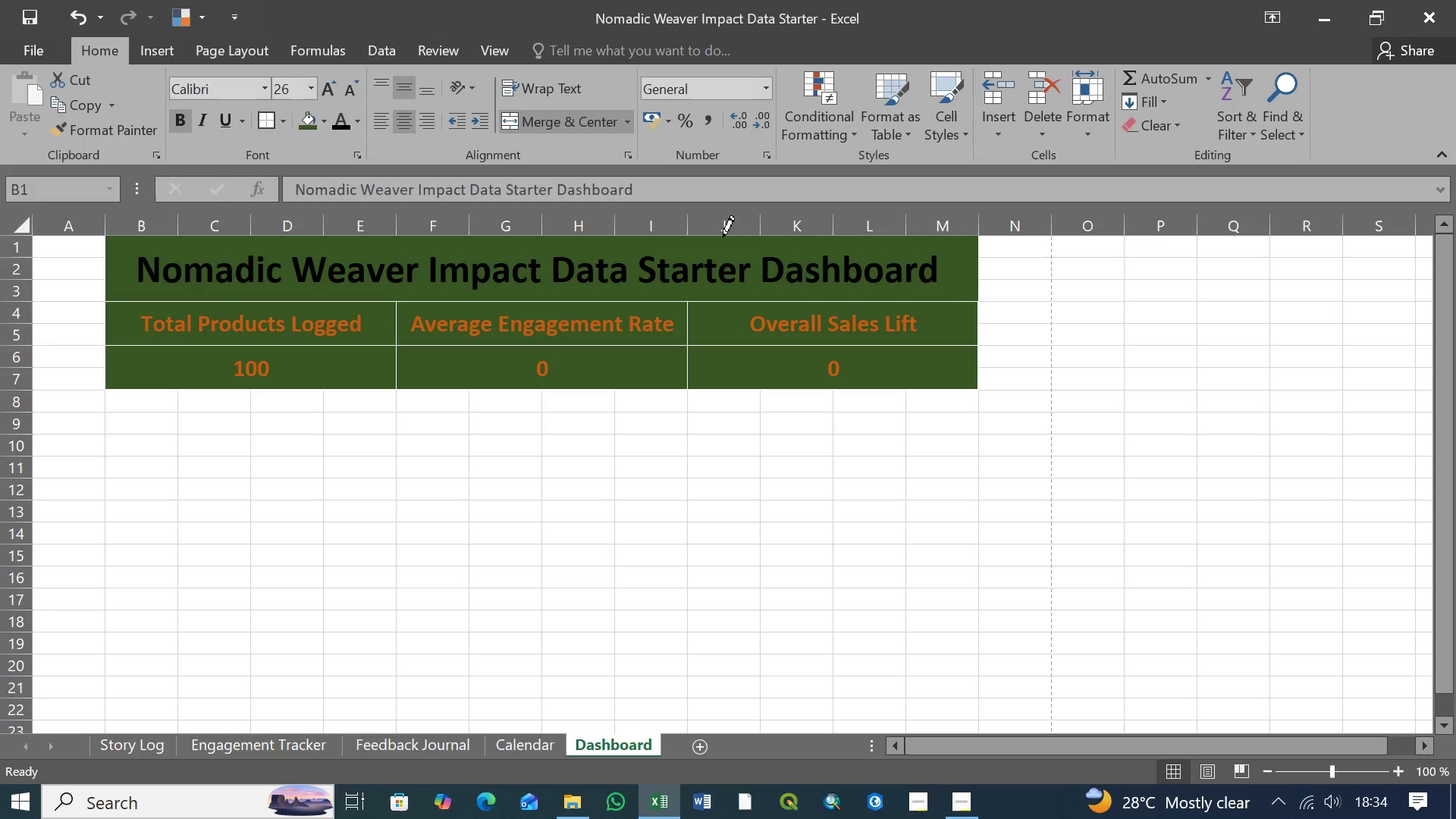 
left_click([723, 237])
 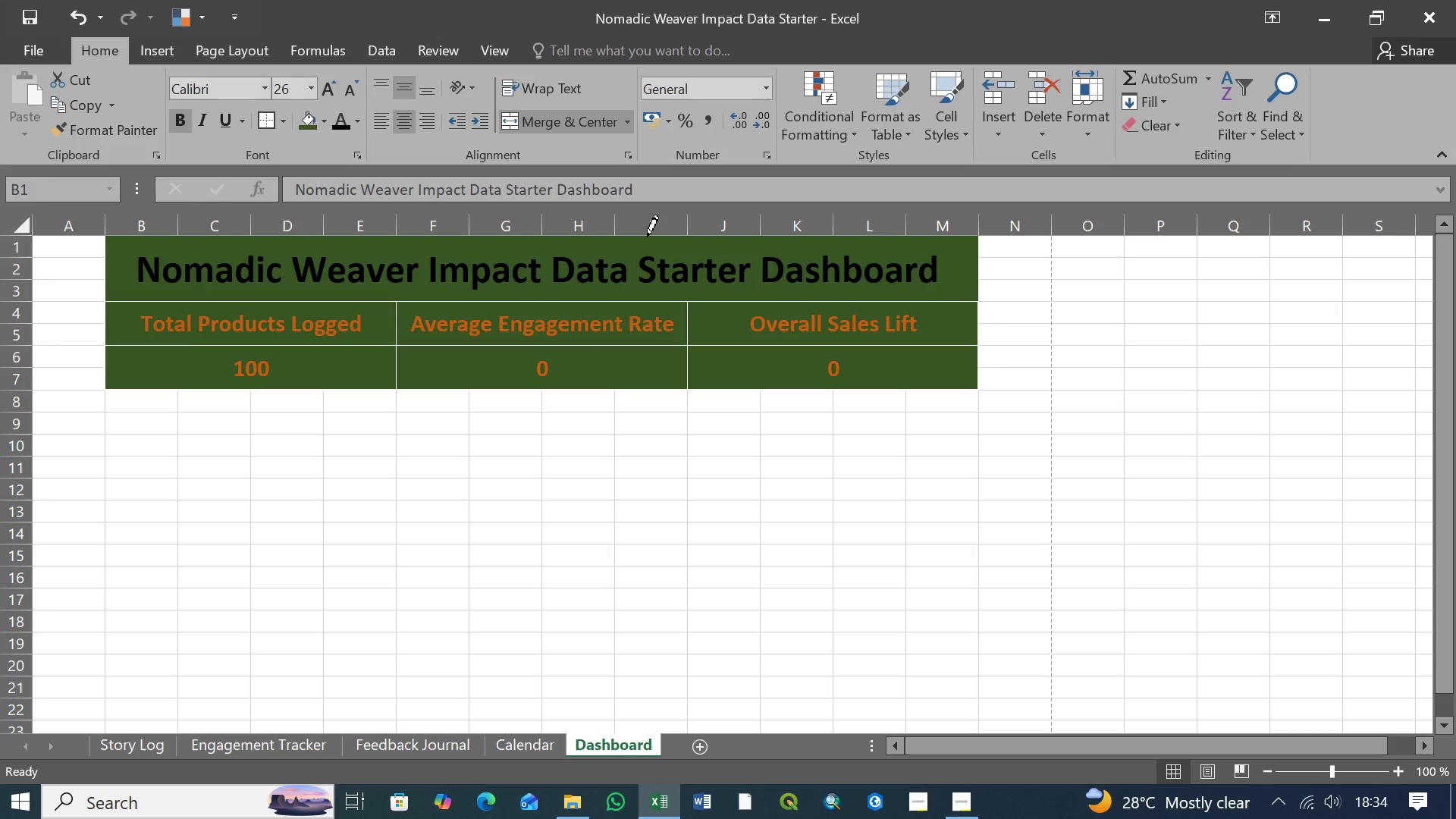 
left_click([647, 237])
 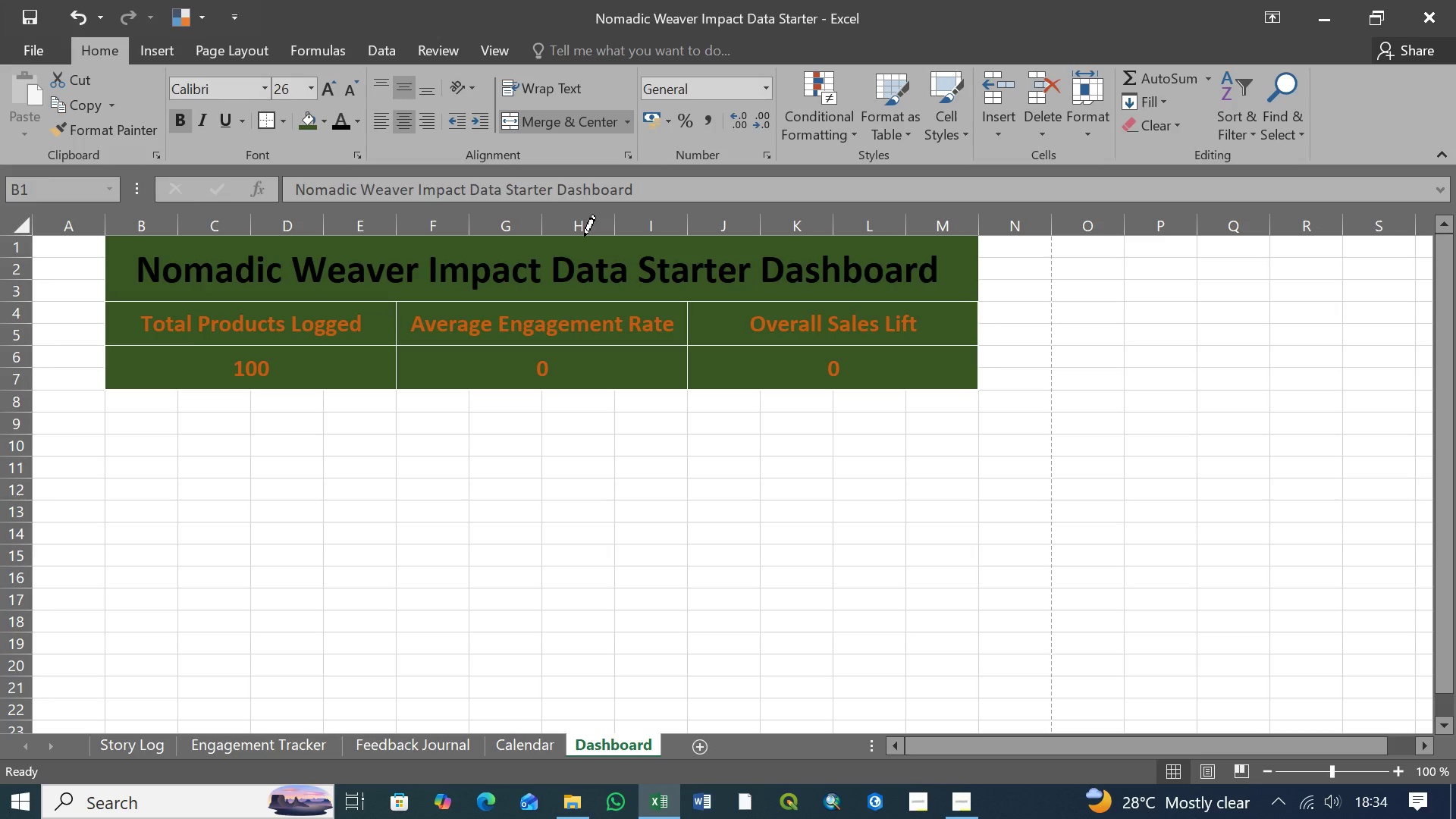 
left_click([584, 237])
 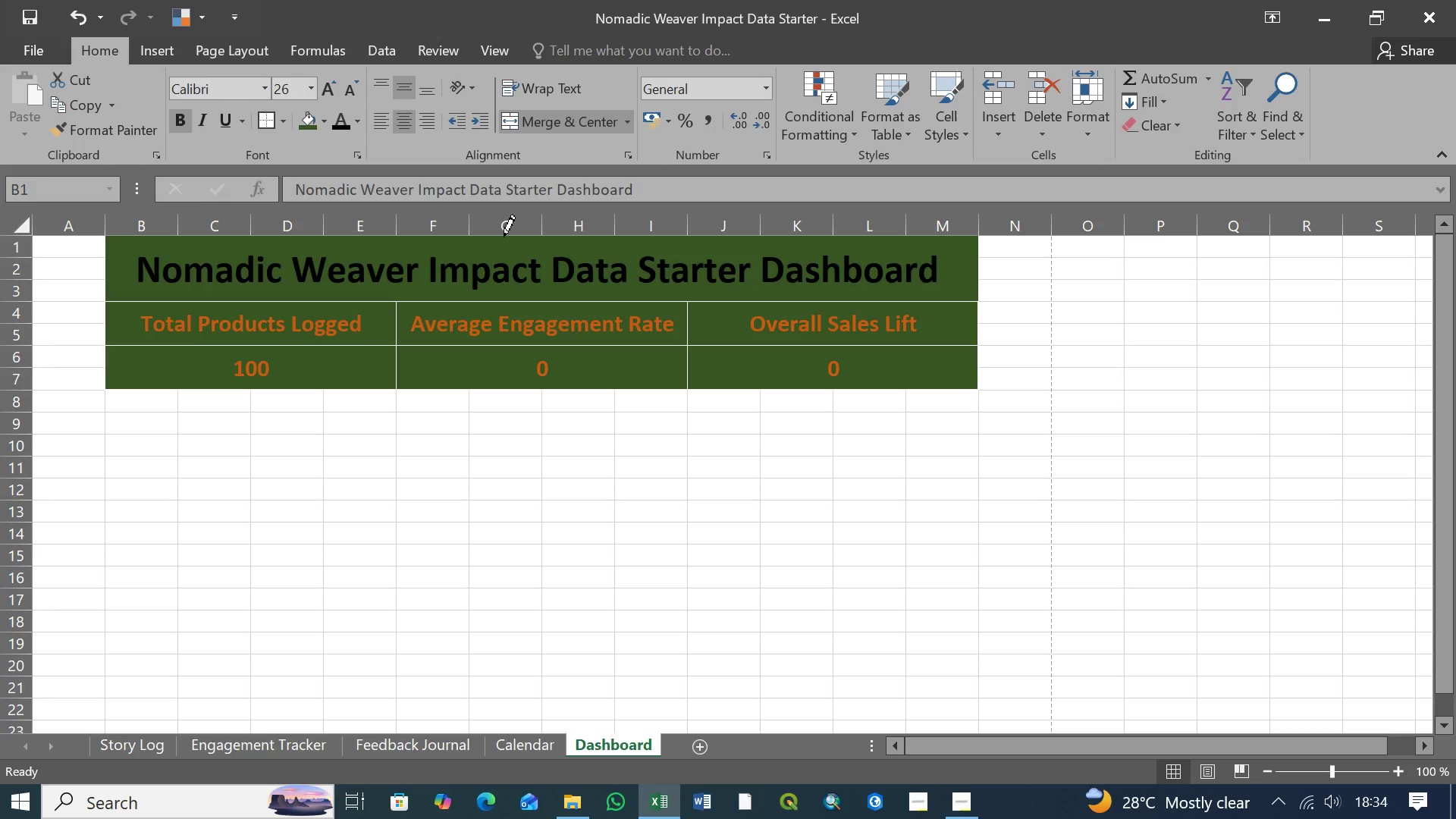 
left_click([504, 237])
 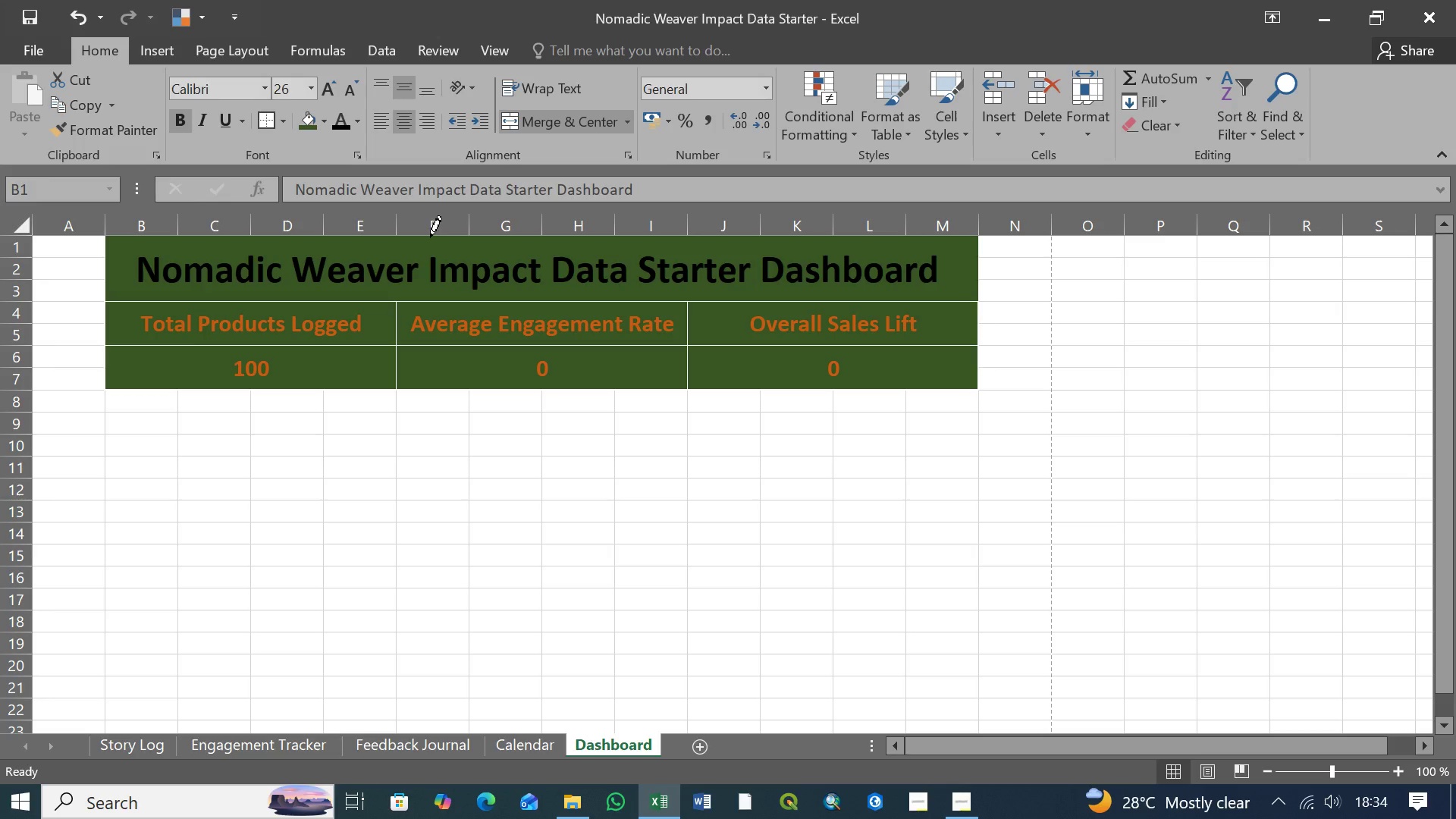 
left_click([430, 237])
 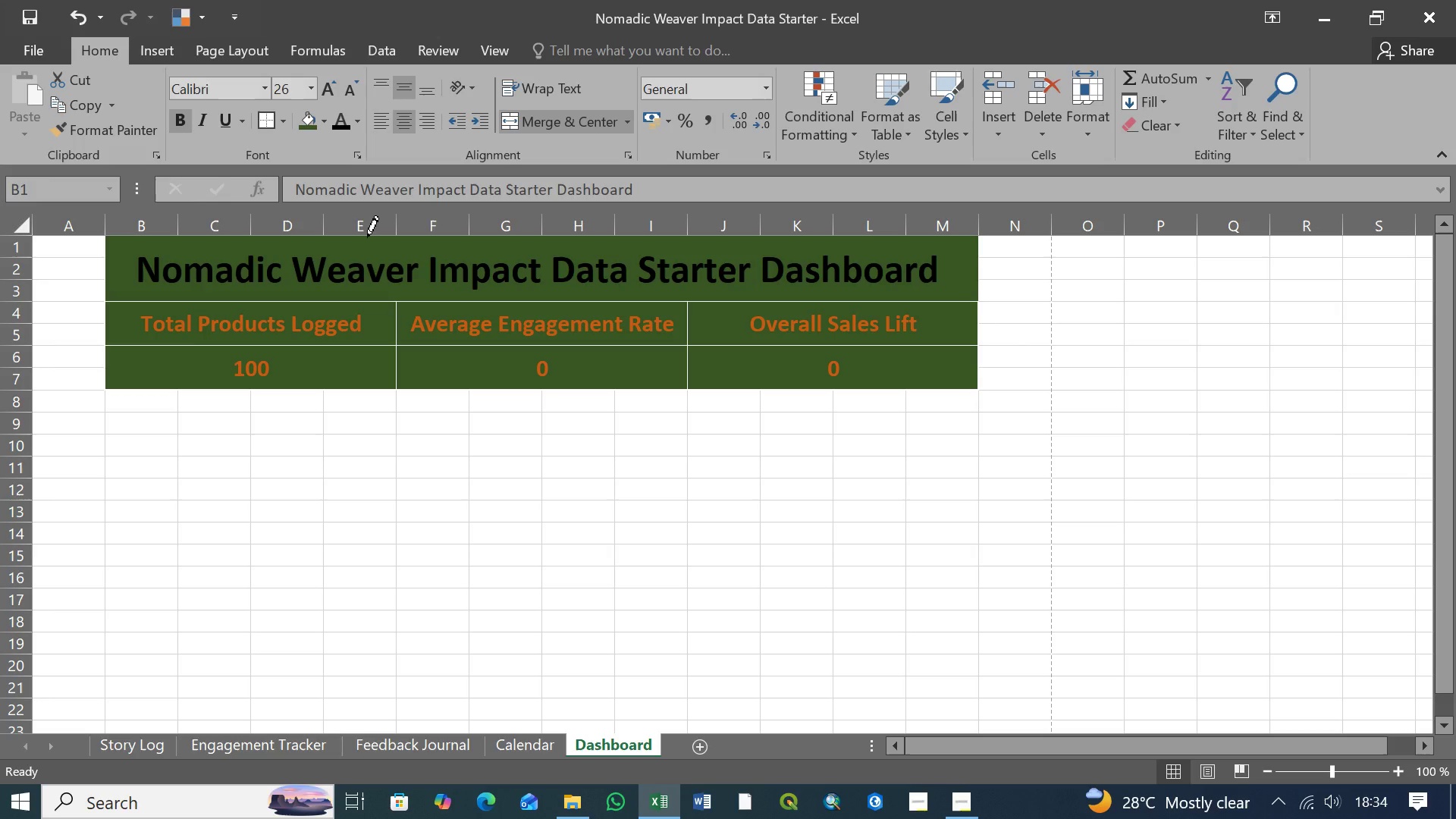 
left_click([367, 237])
 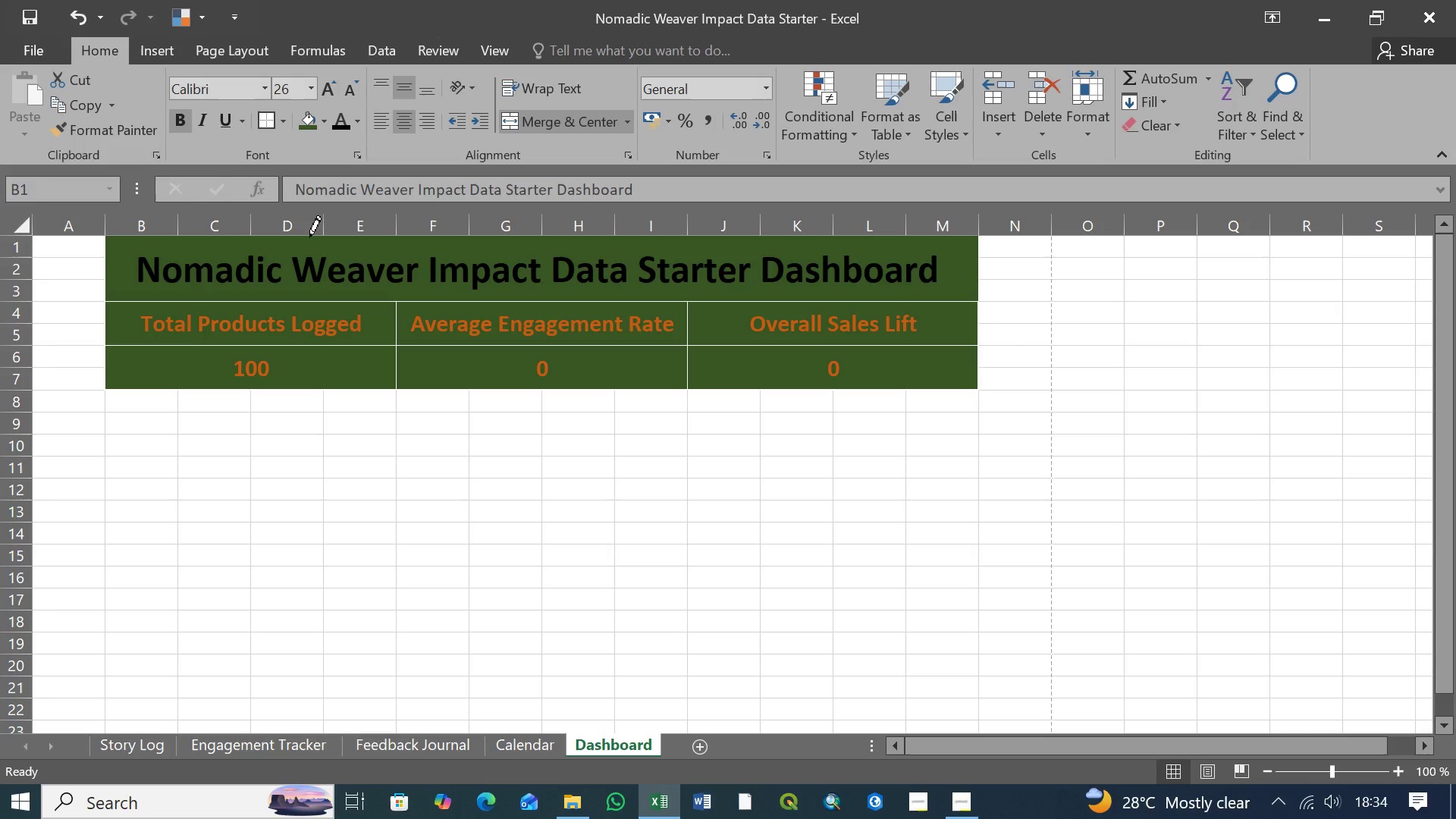 
left_click([309, 237])
 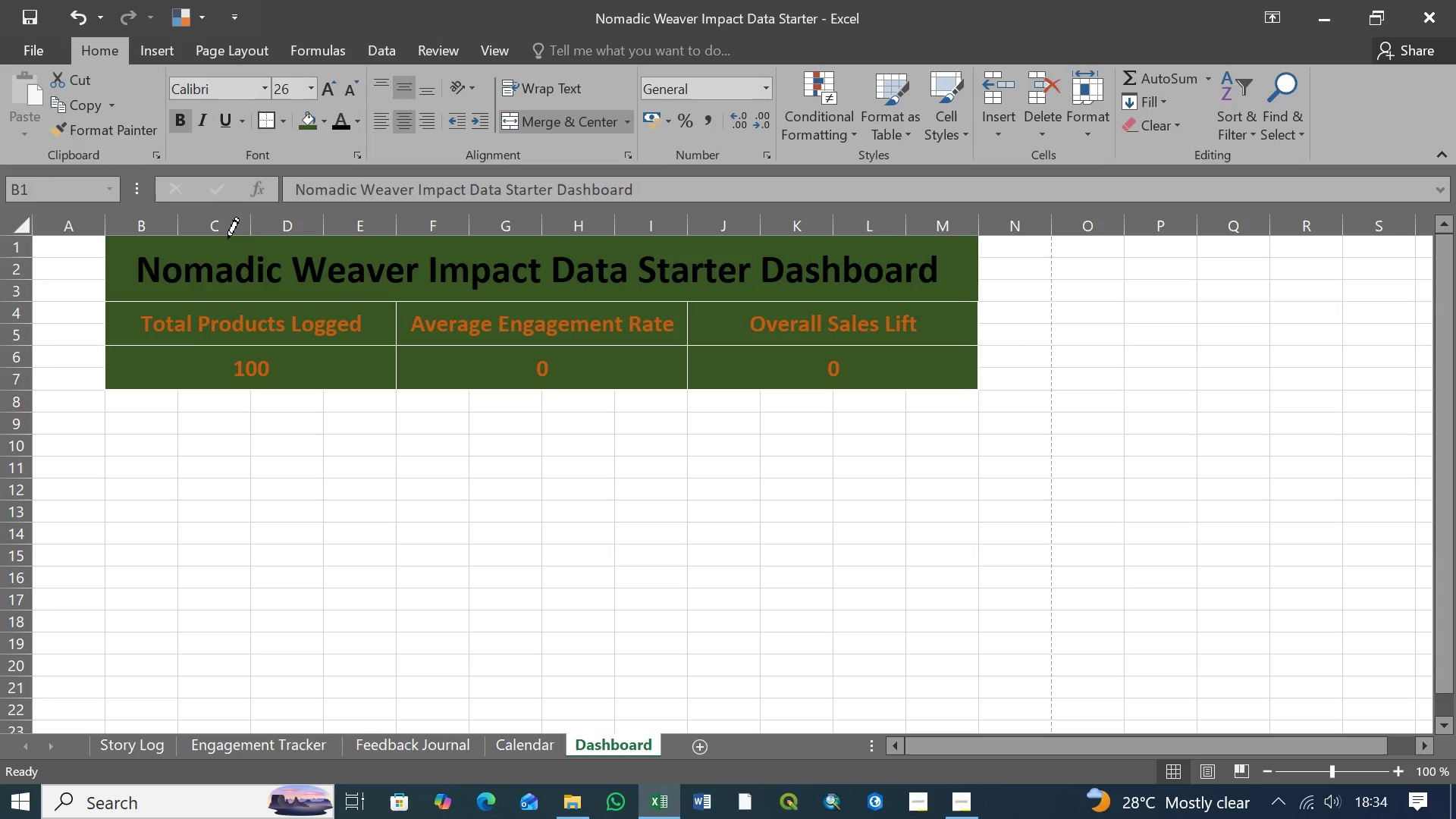 
left_click([228, 239])
 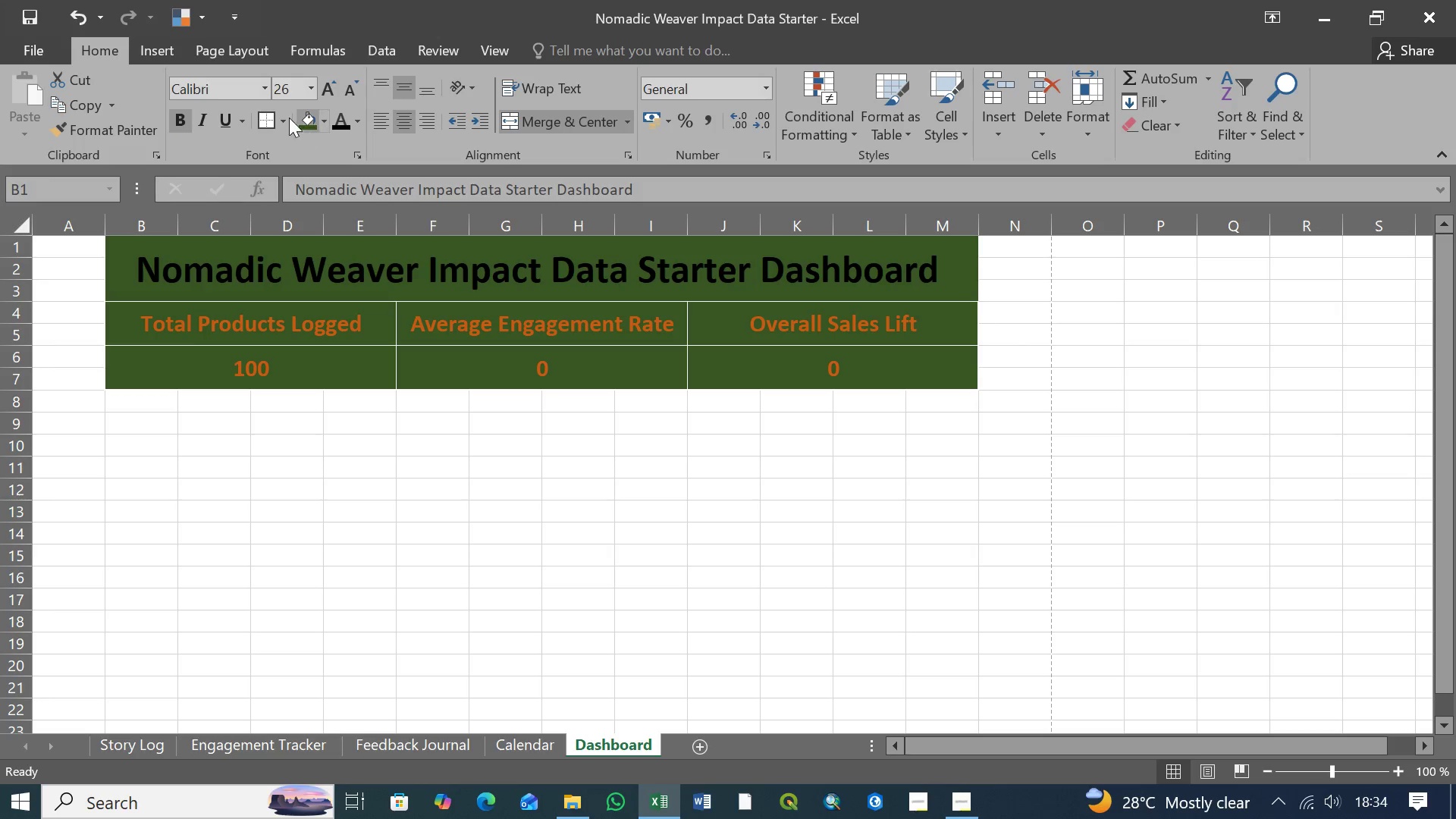 
wait(6.61)
 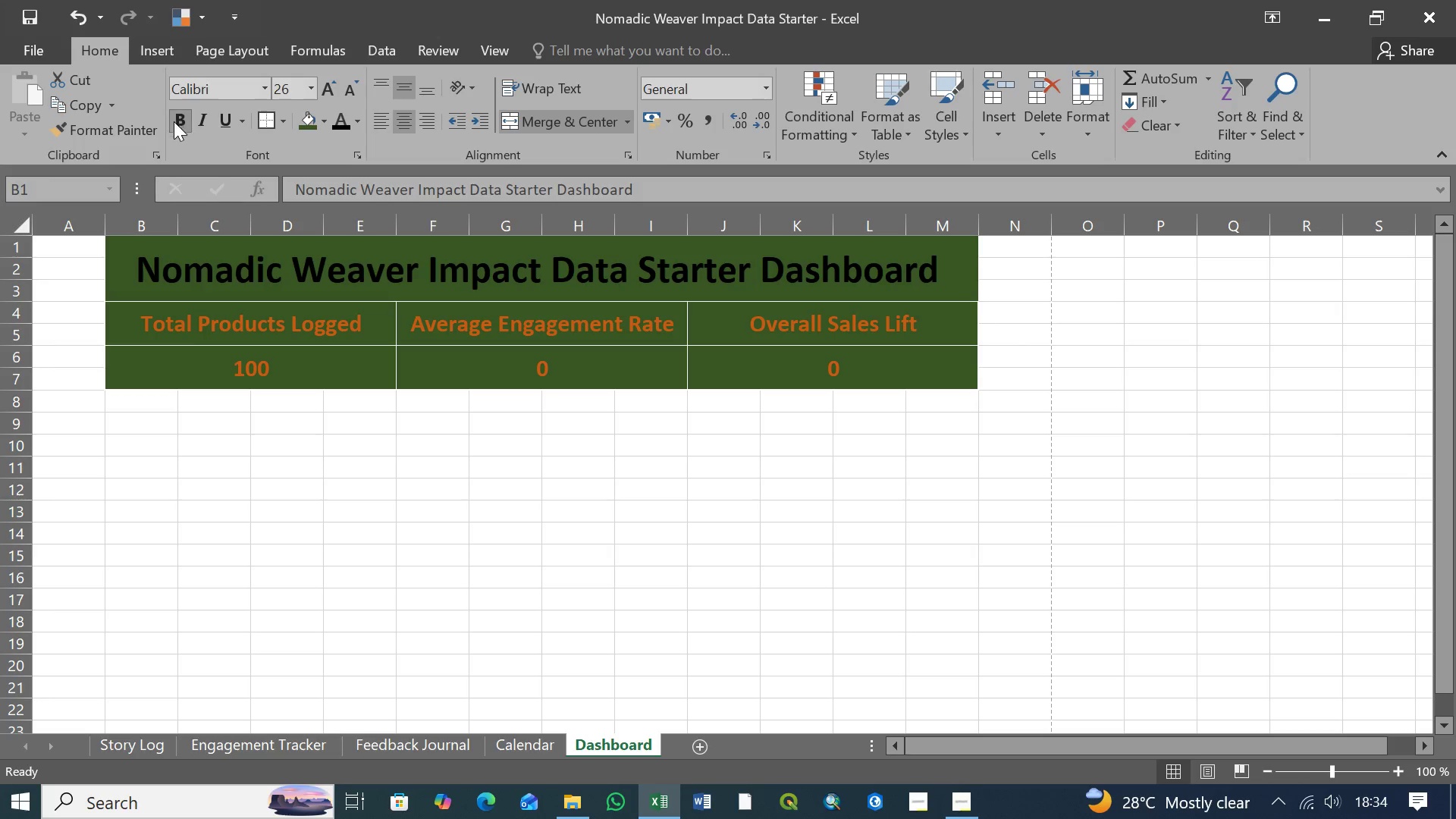 
left_click([279, 120])
 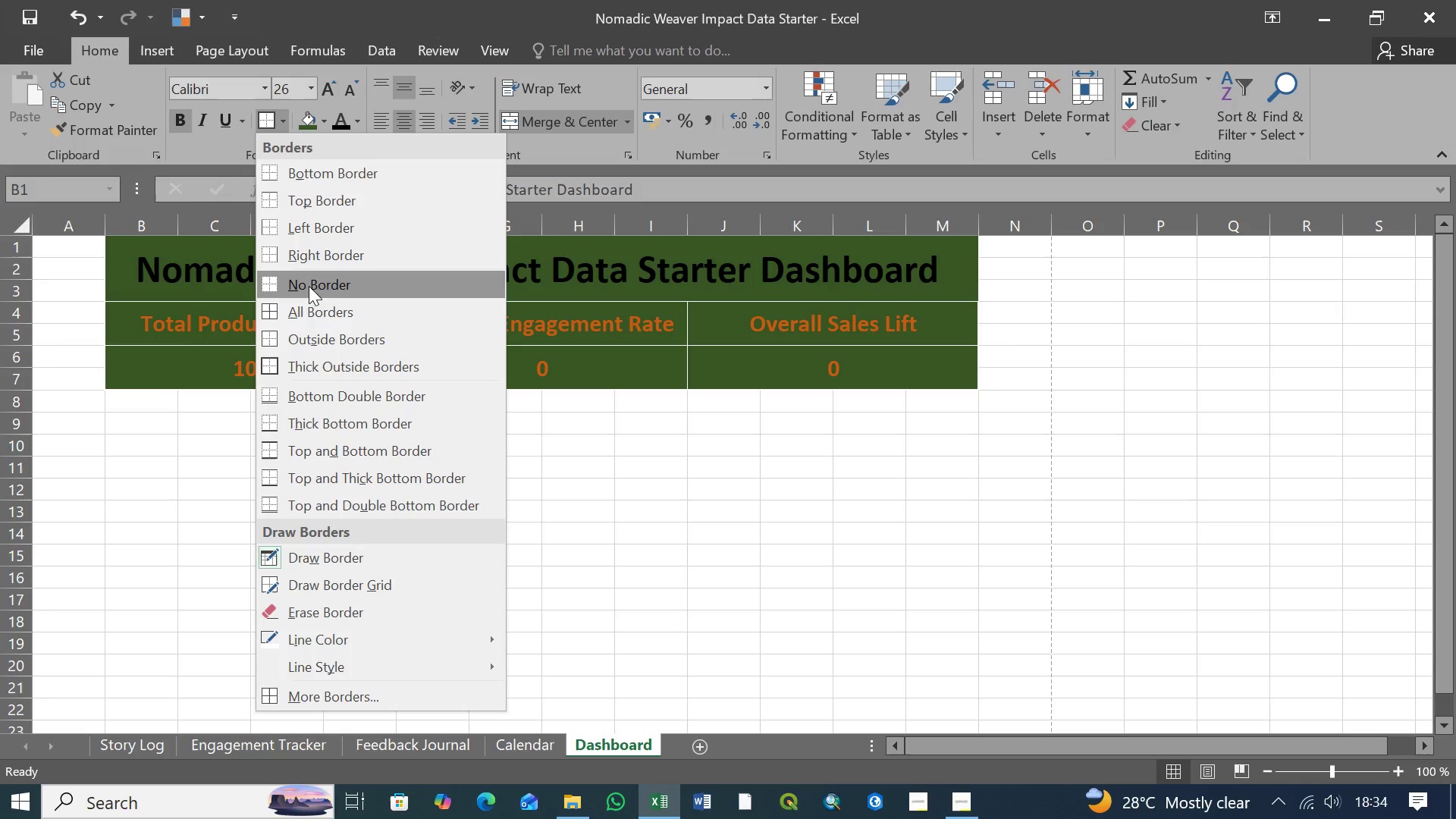 
left_click([311, 284])
 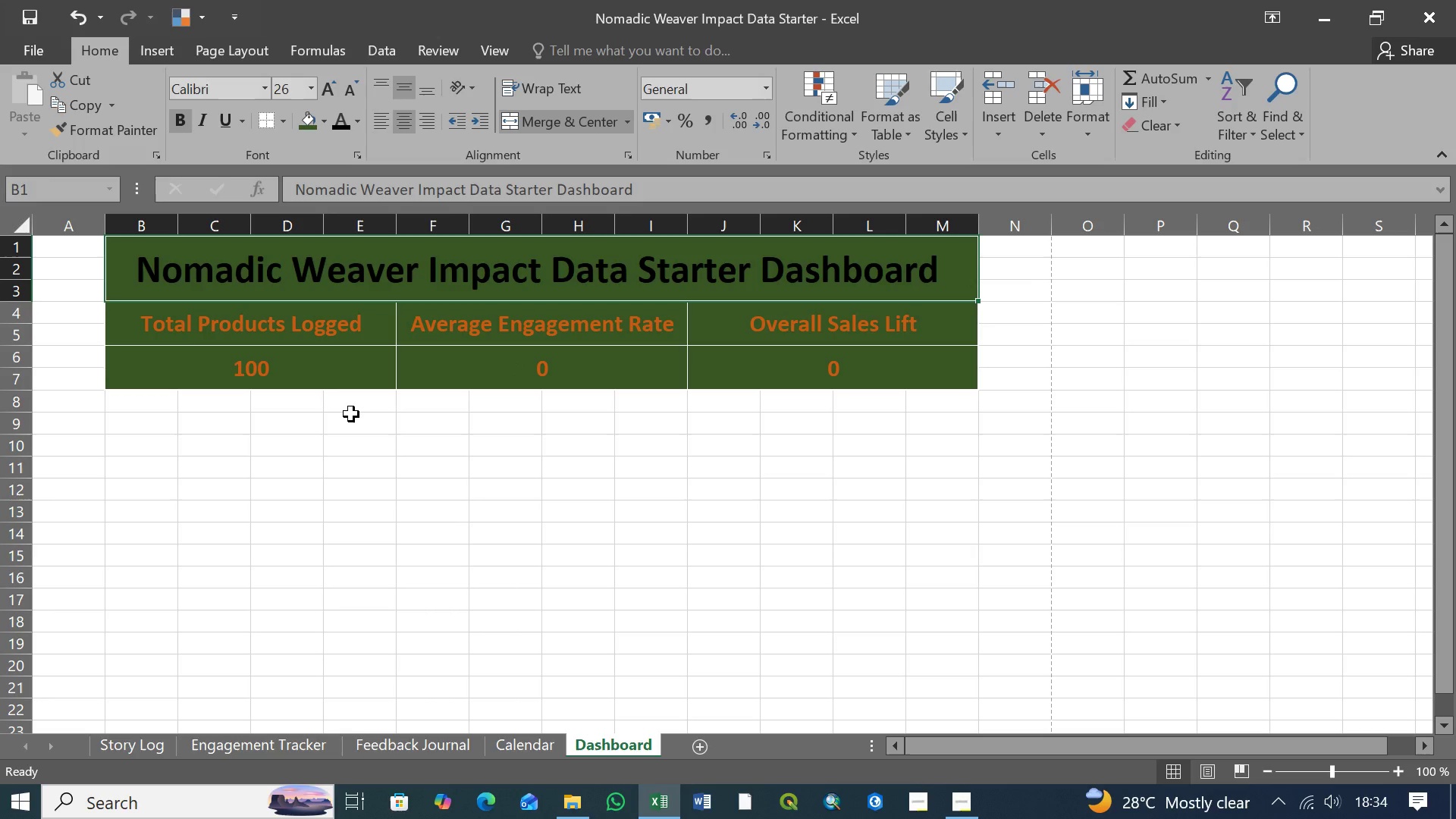 
key(Control+Z)
 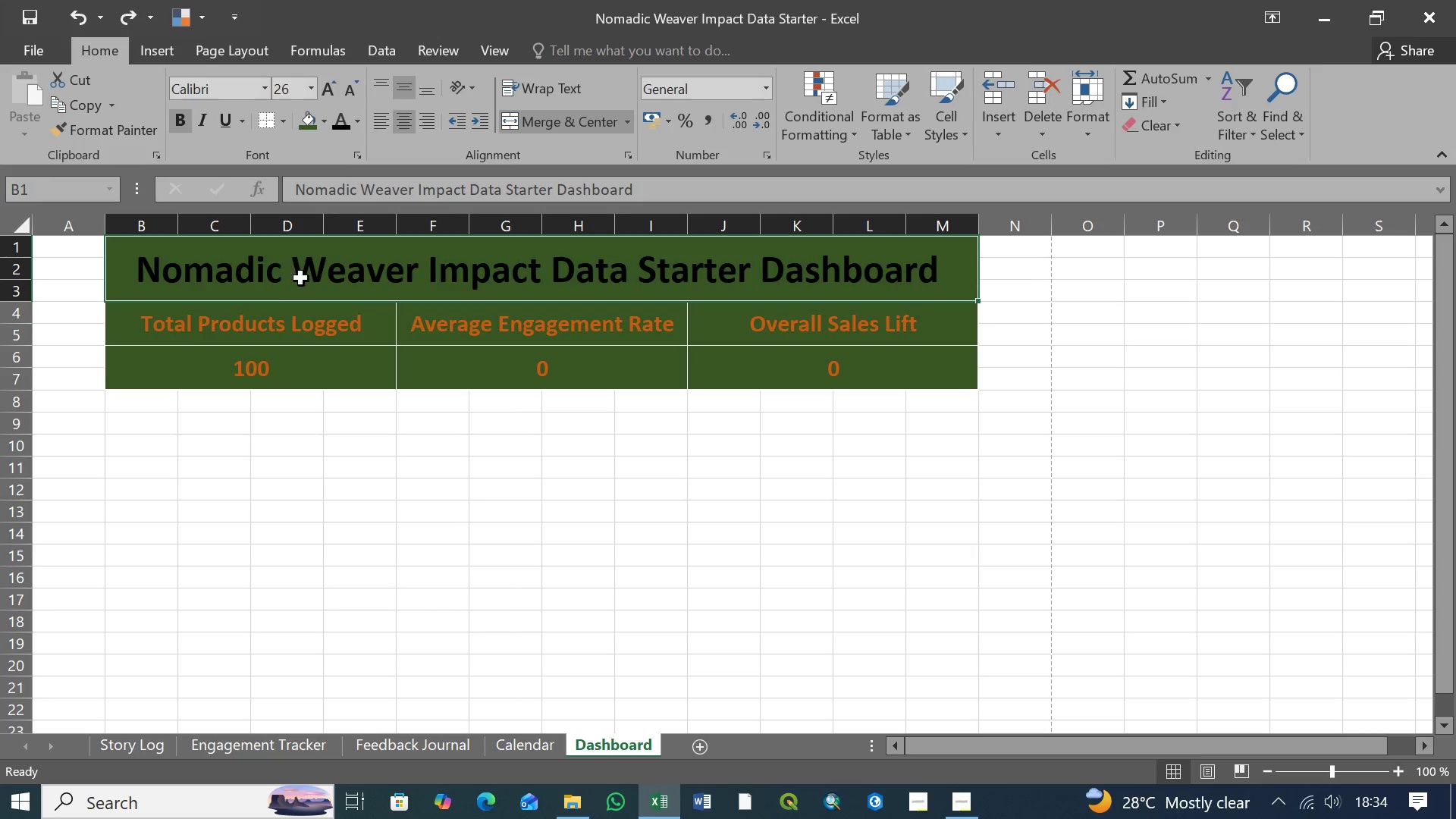 
left_click([381, 262])
 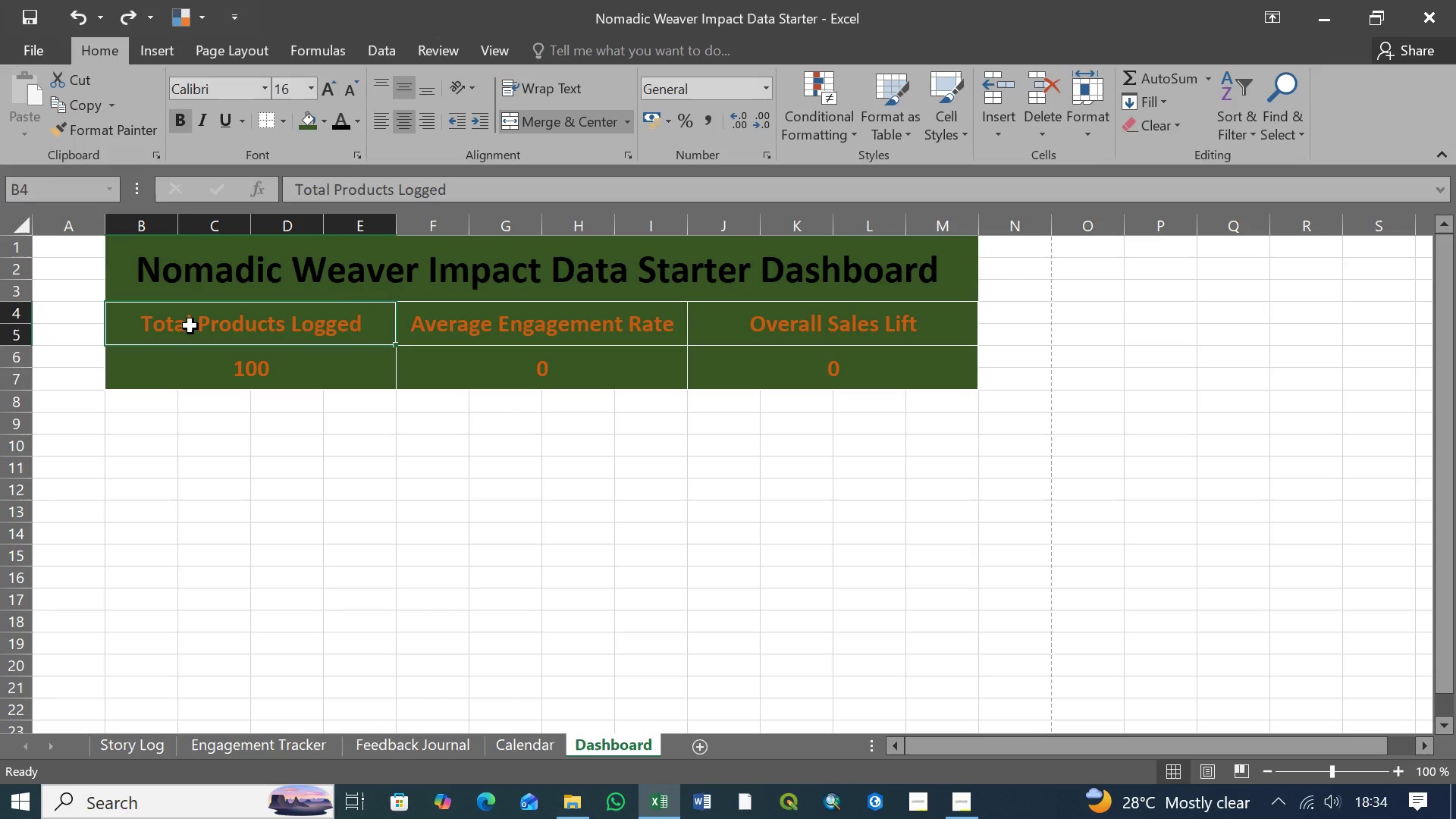 
hold_key(key=ShiftLeft, duration=1.5)
 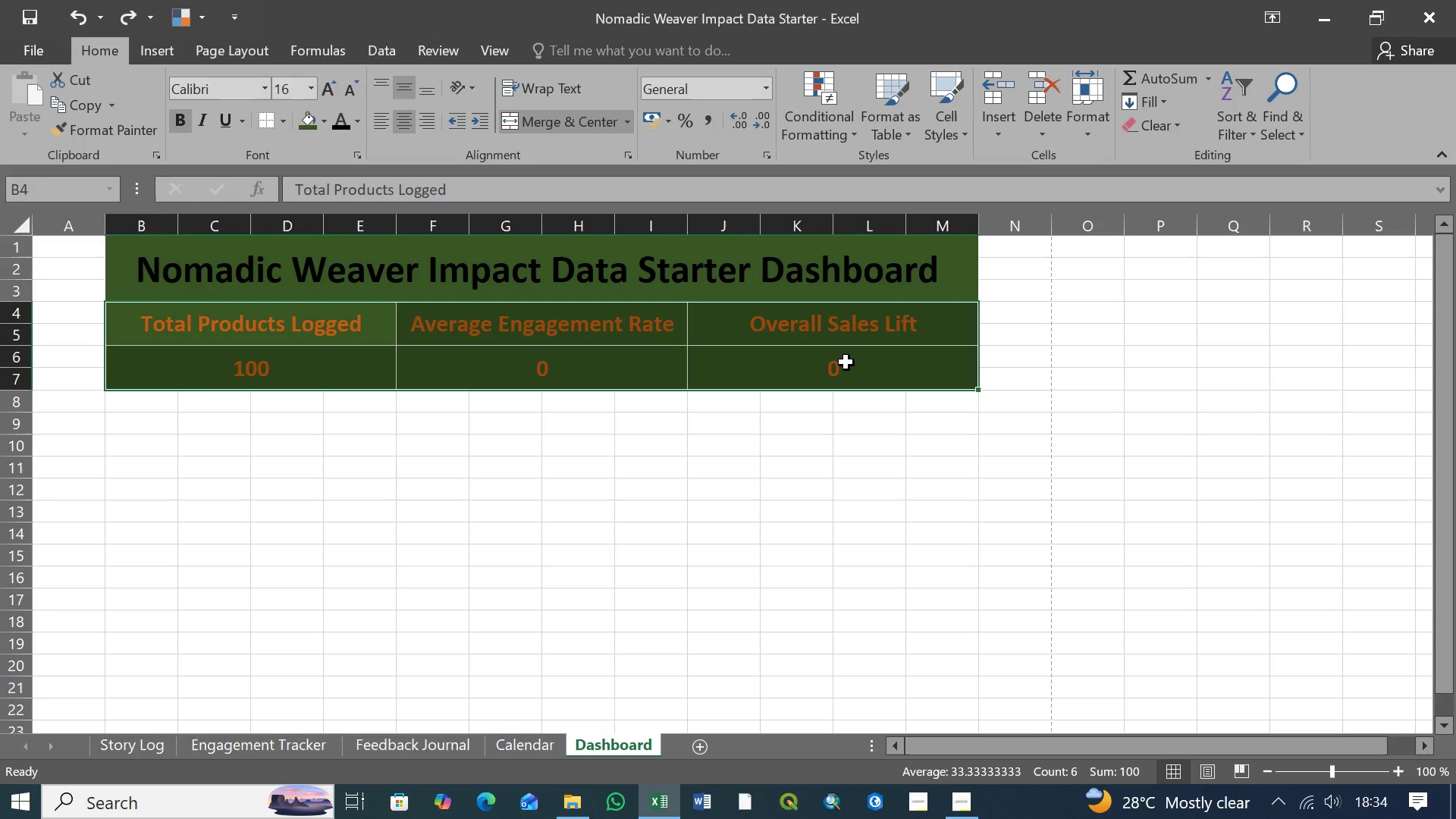 
key(Shift+ShiftLeft)
 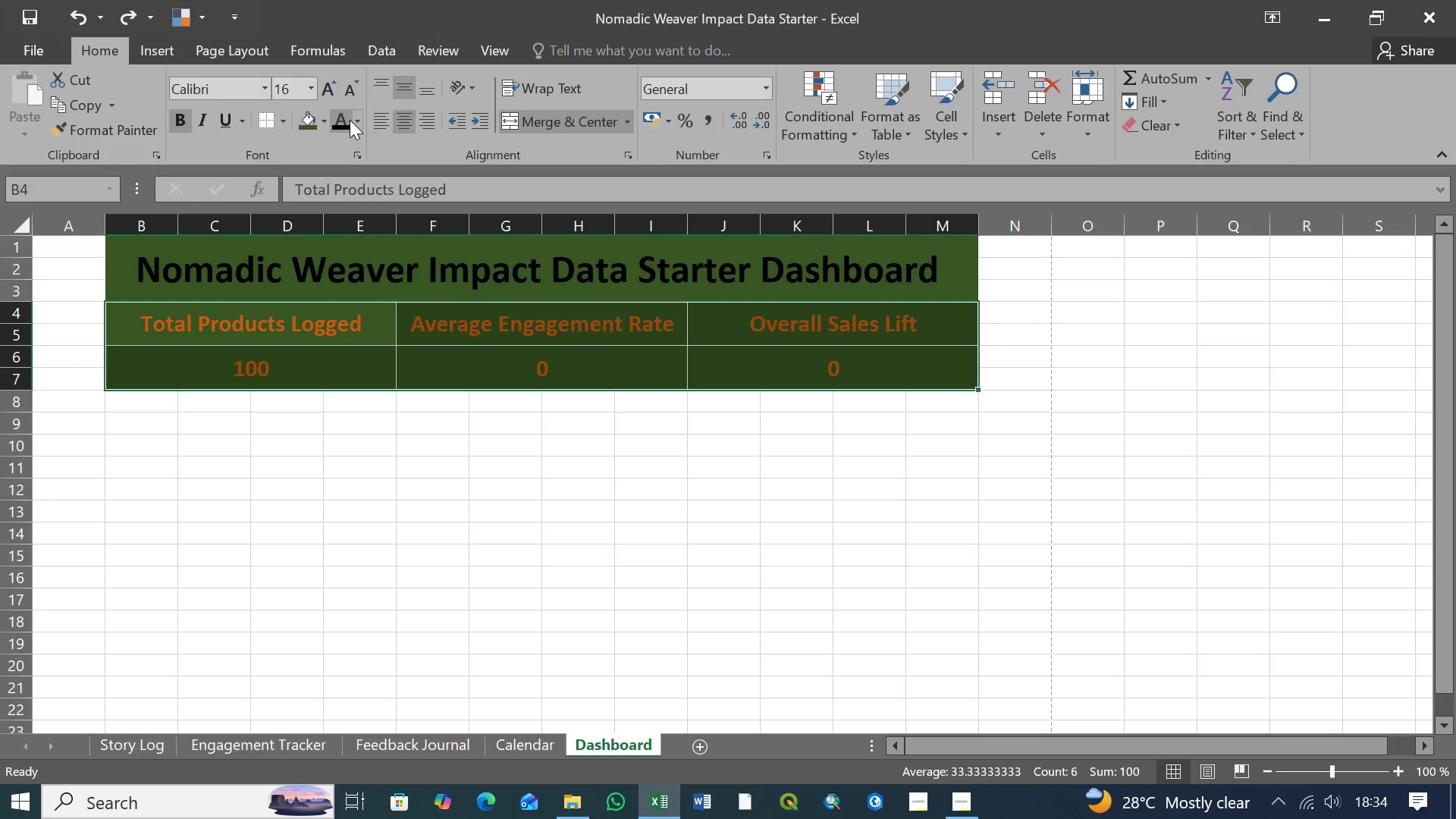 
wait(5.99)
 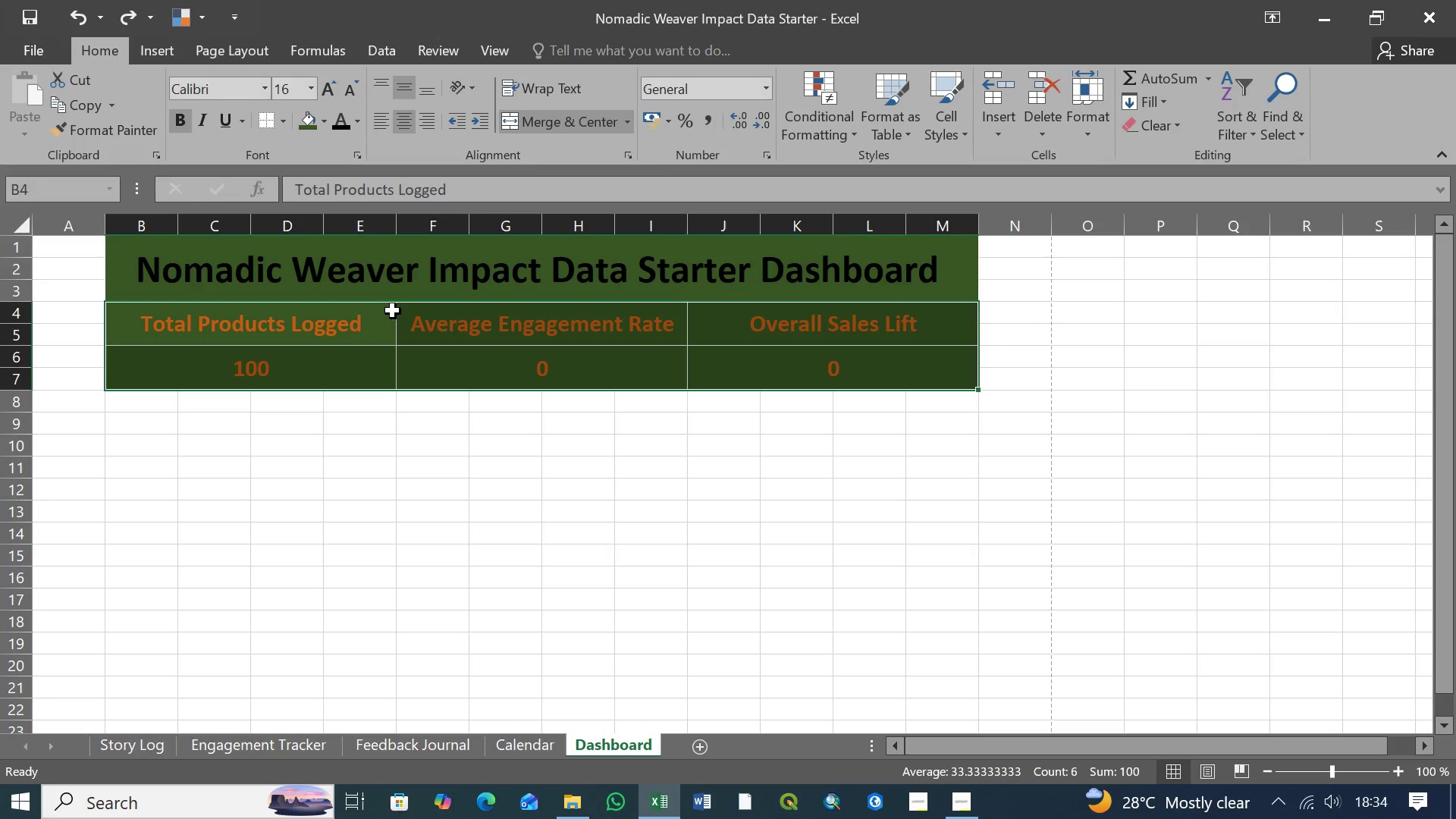 
left_click([325, 125])
 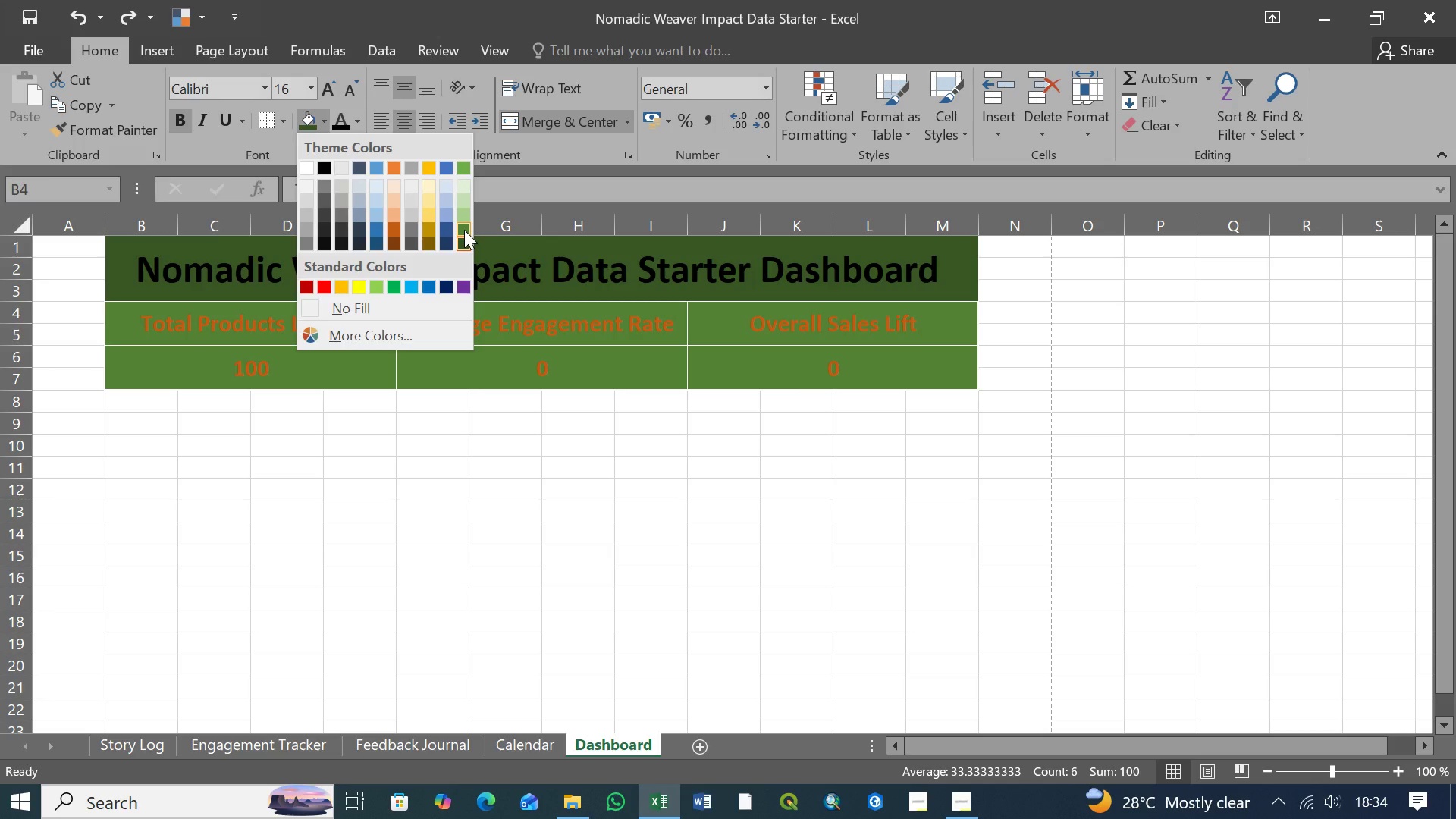 
left_click([464, 230])
 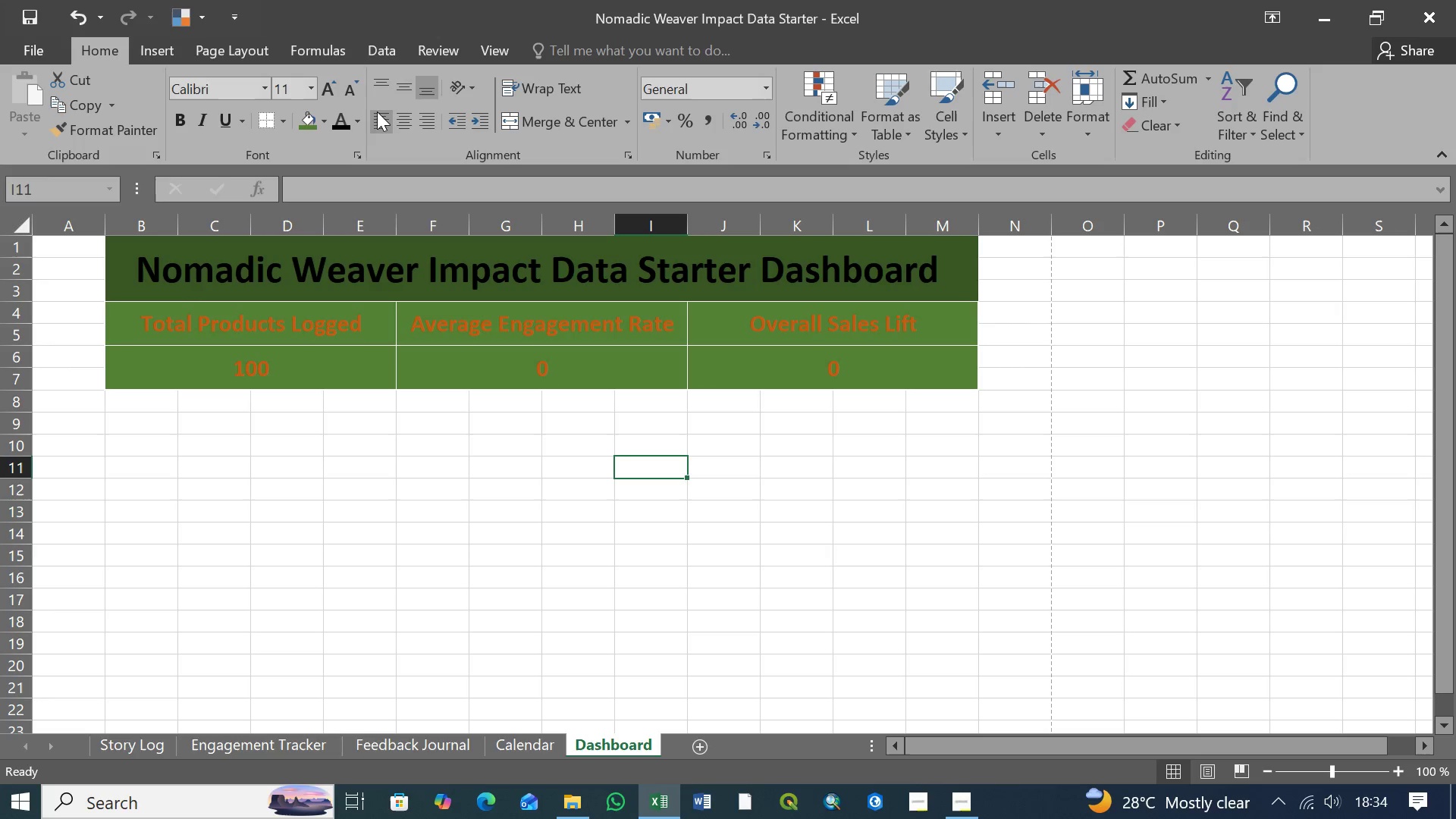 
left_click([323, 120])
 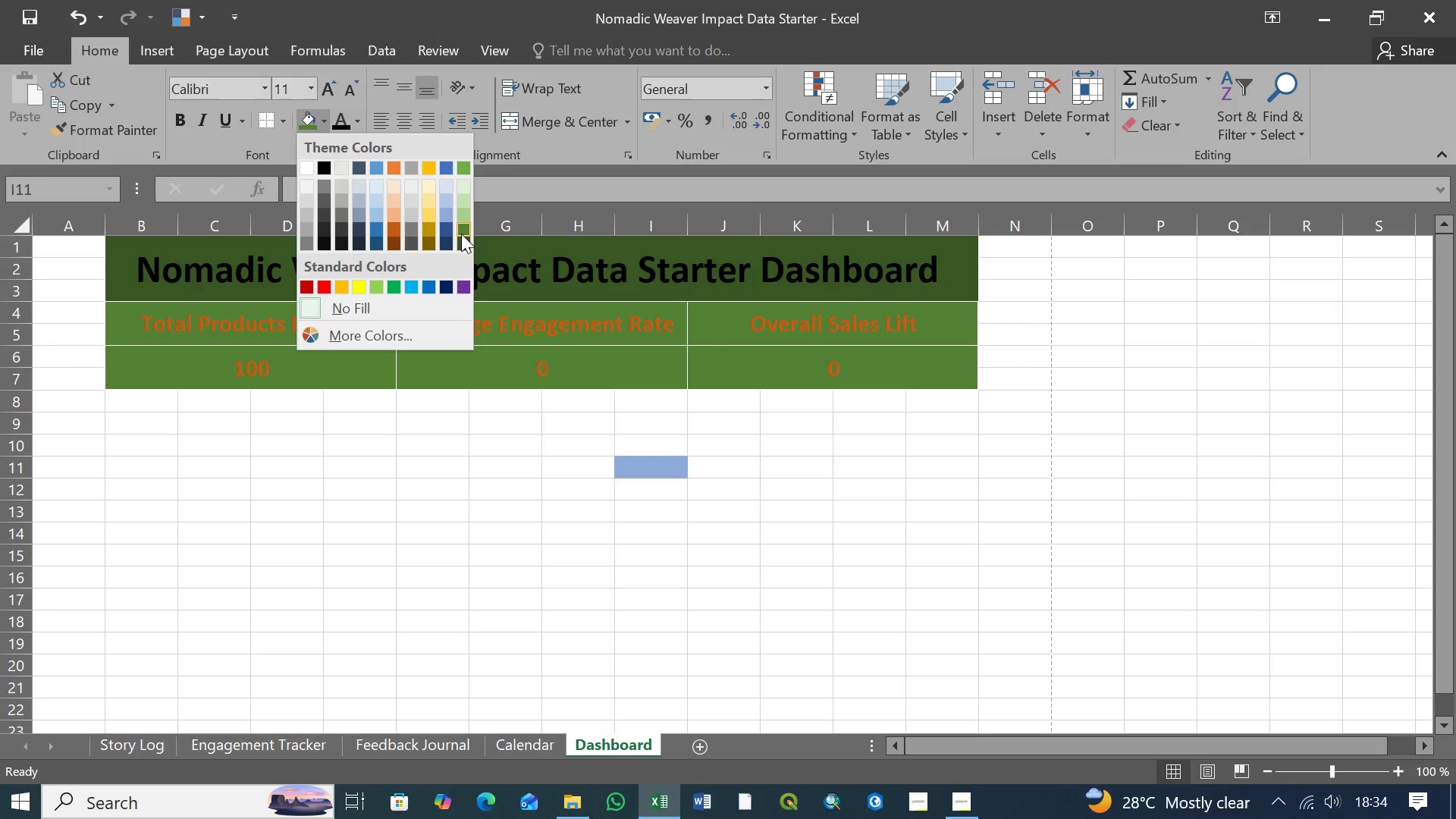 
mouse_move([459, 260])
 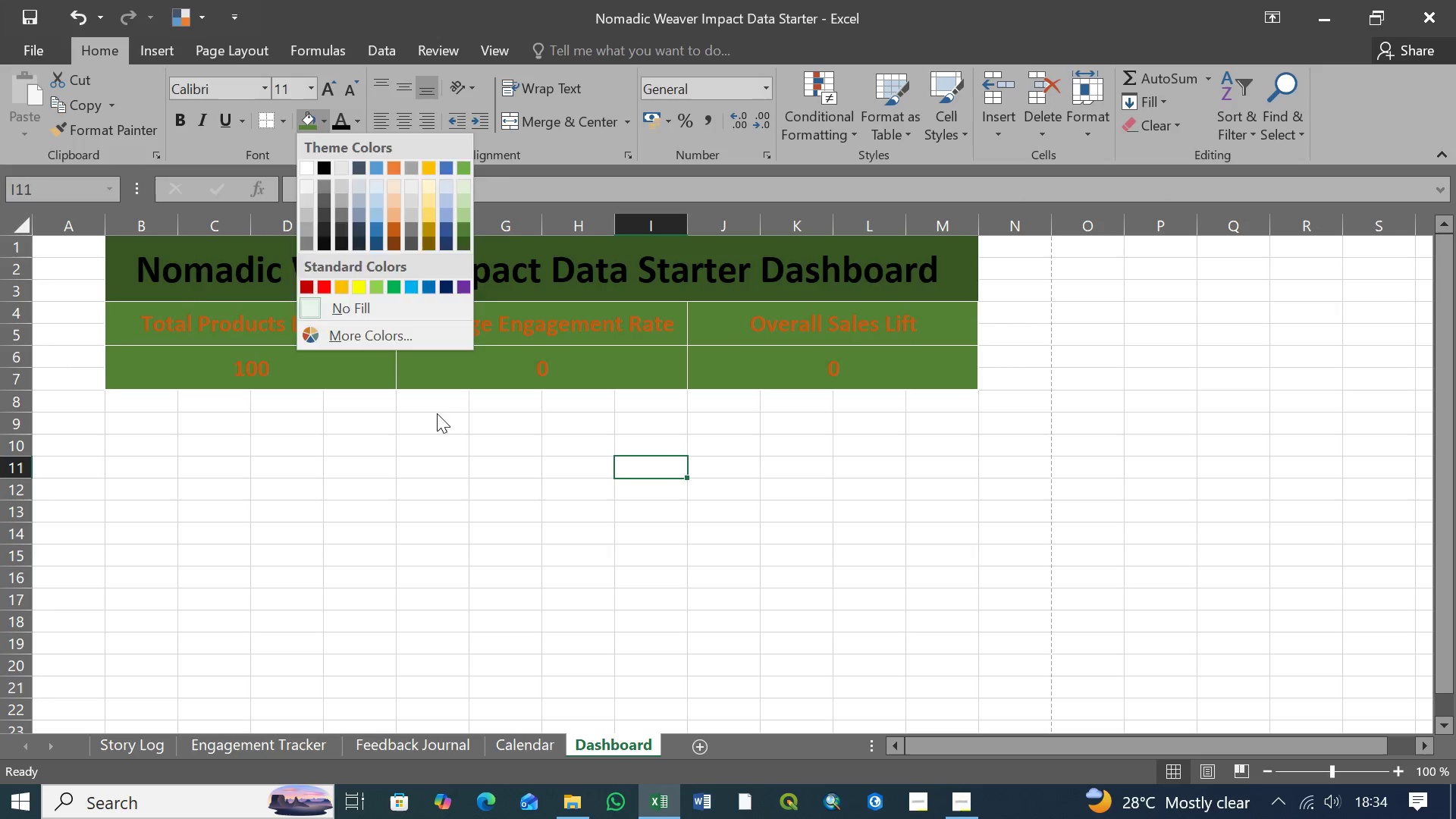 
left_click([437, 413])
 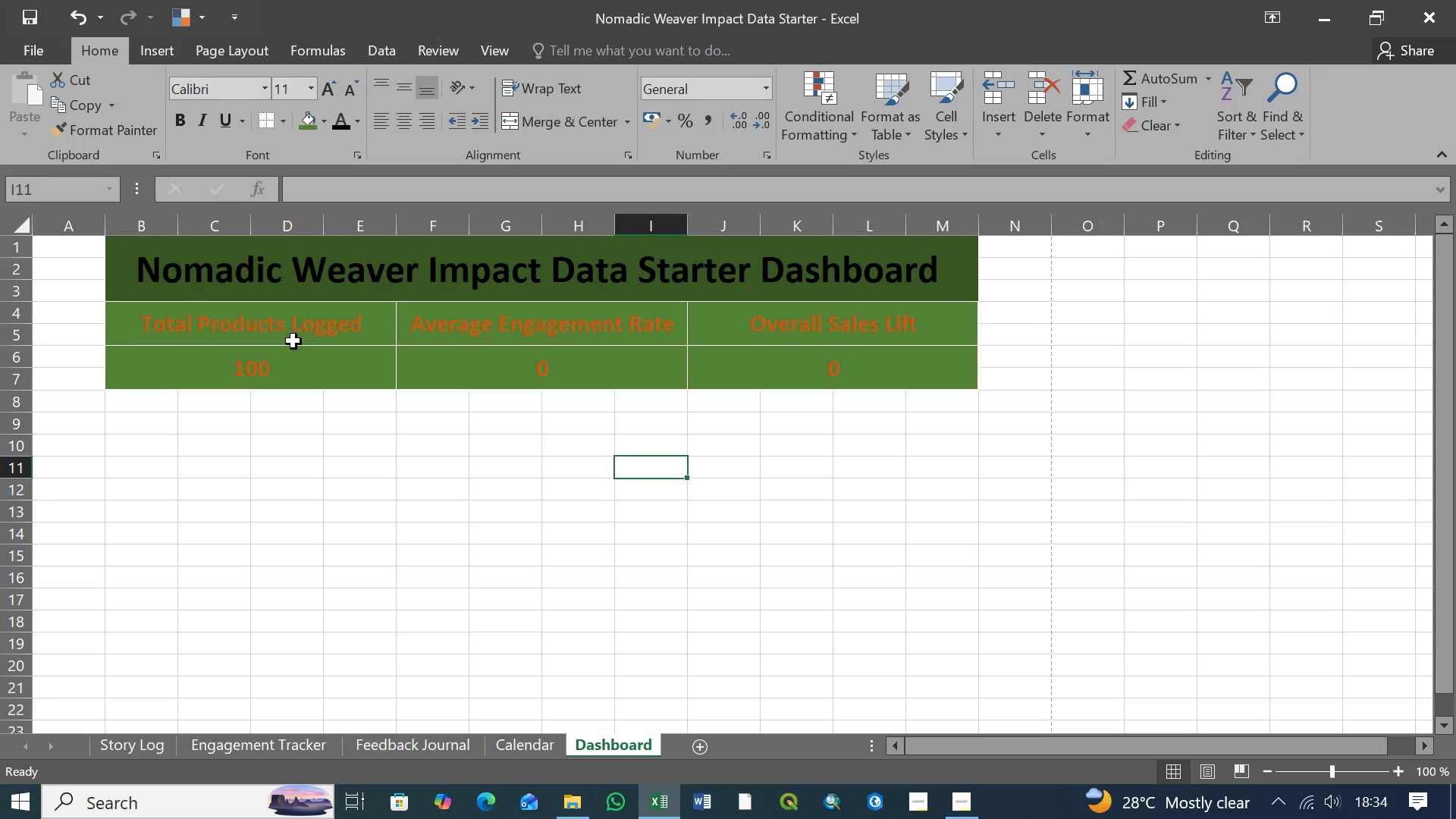 
left_click([284, 331])
 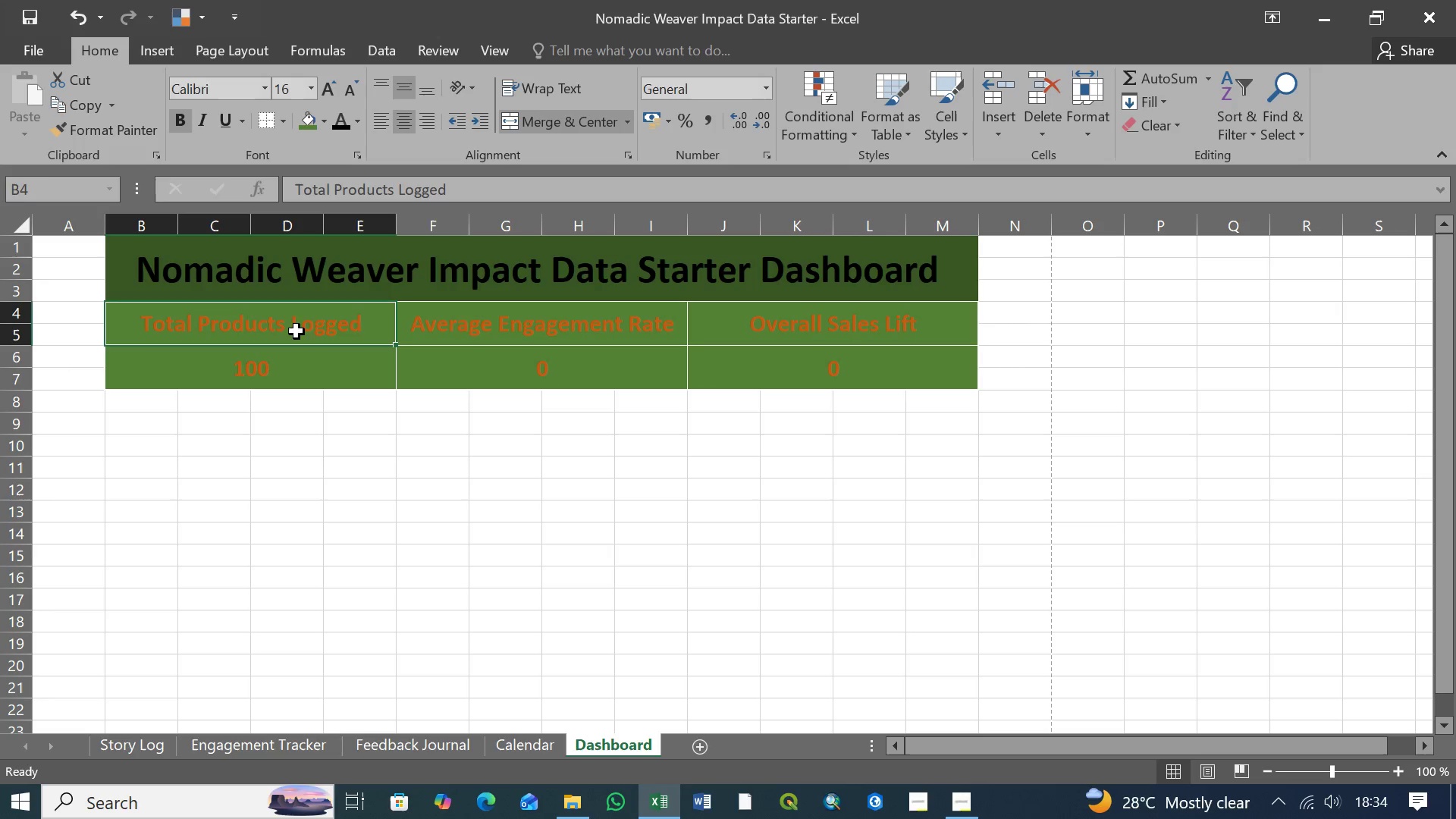 
hold_key(key=ShiftLeft, duration=1.08)
left_click([769, 378])
 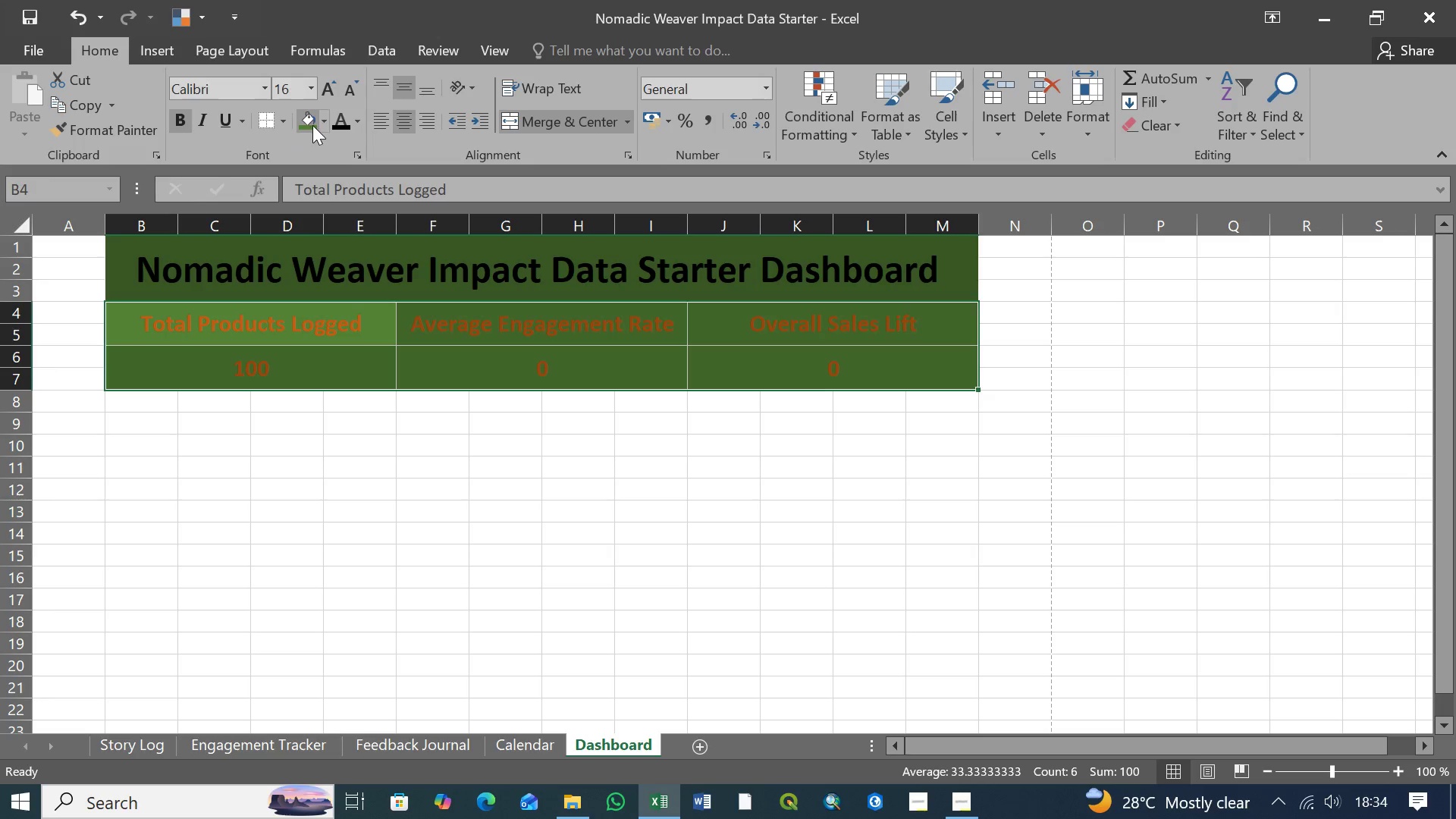 
left_click([322, 121])
 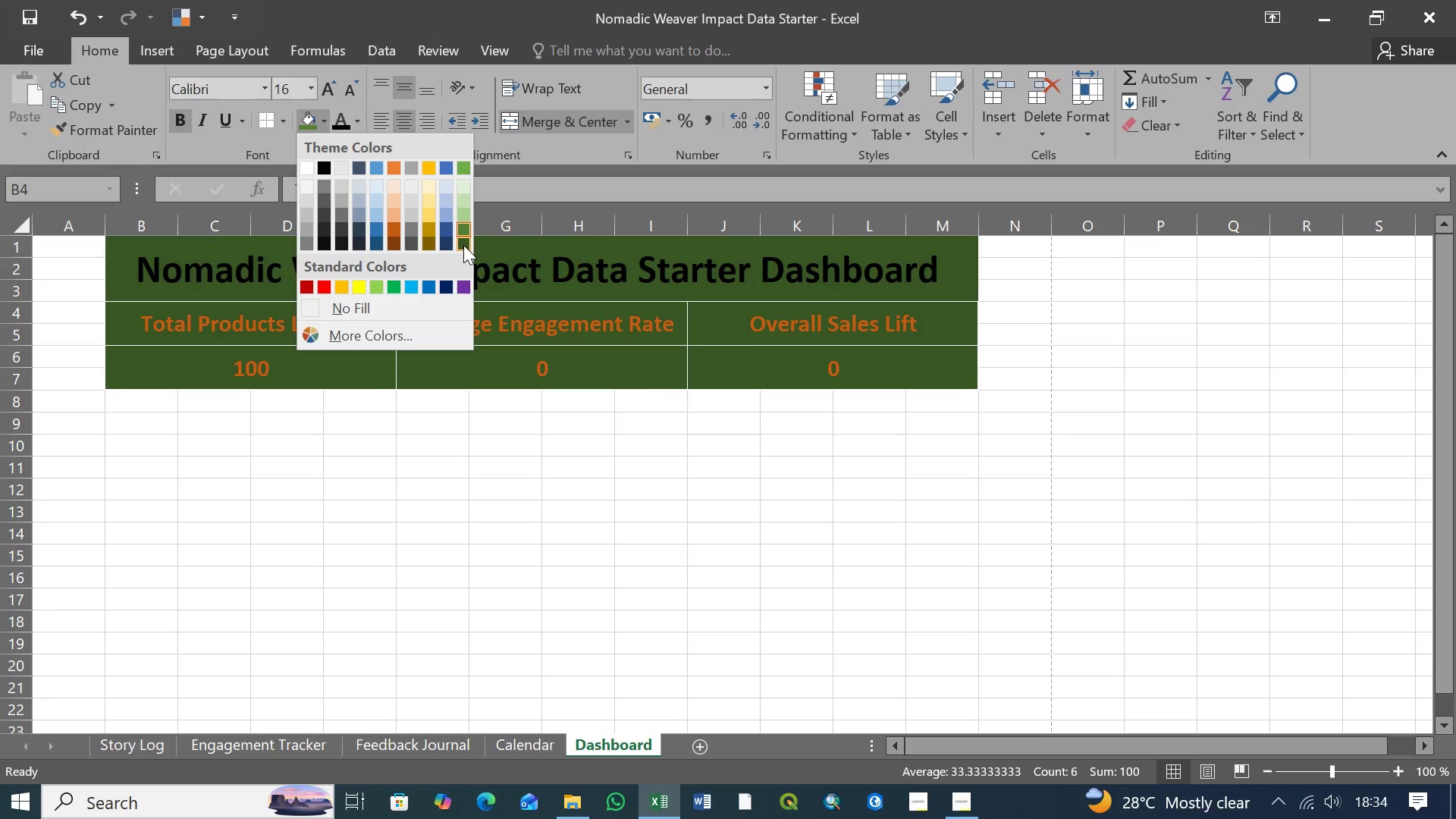 
left_click([463, 245])
 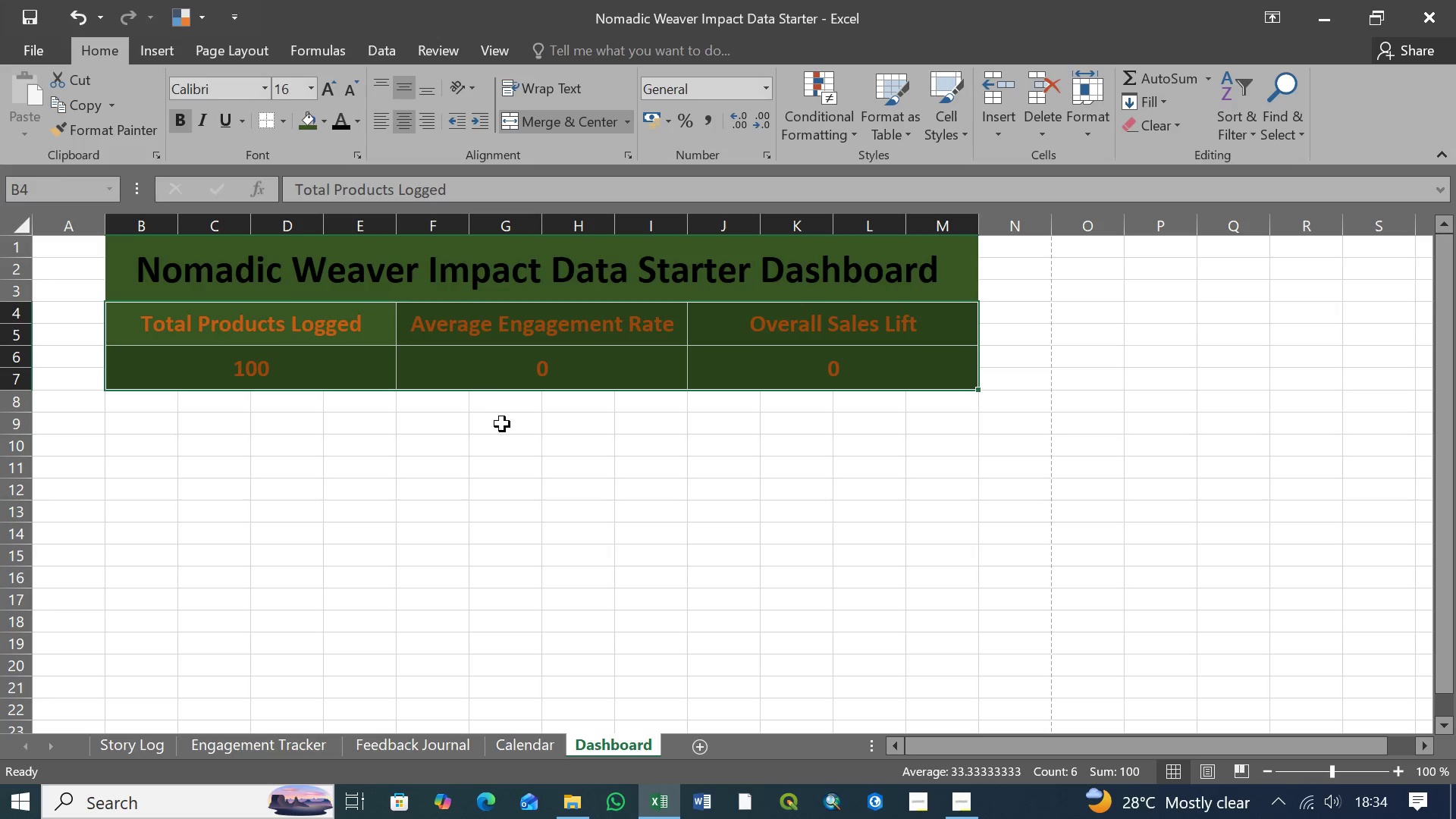 
left_click([503, 424])
 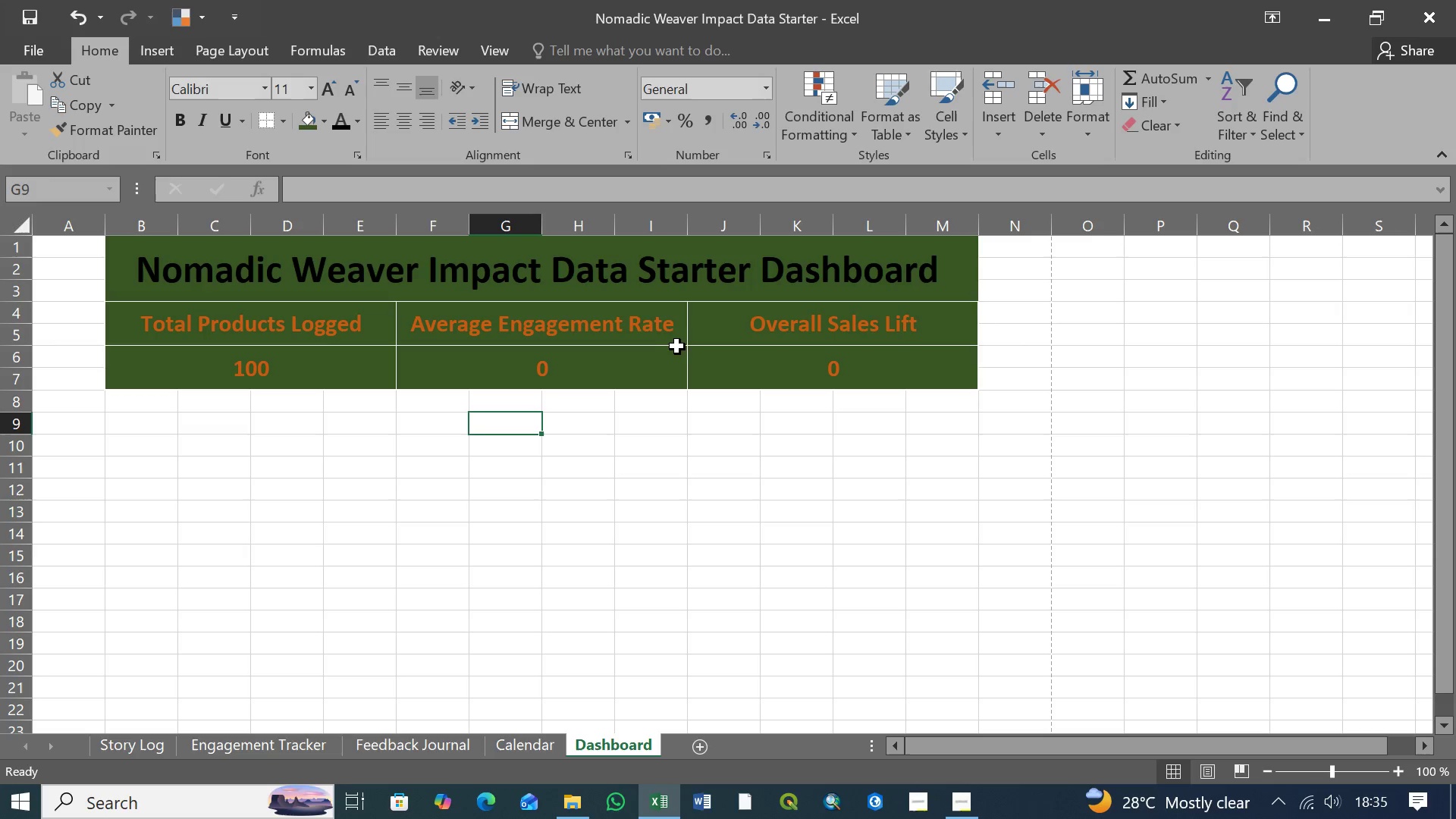 
wait(7.22)
 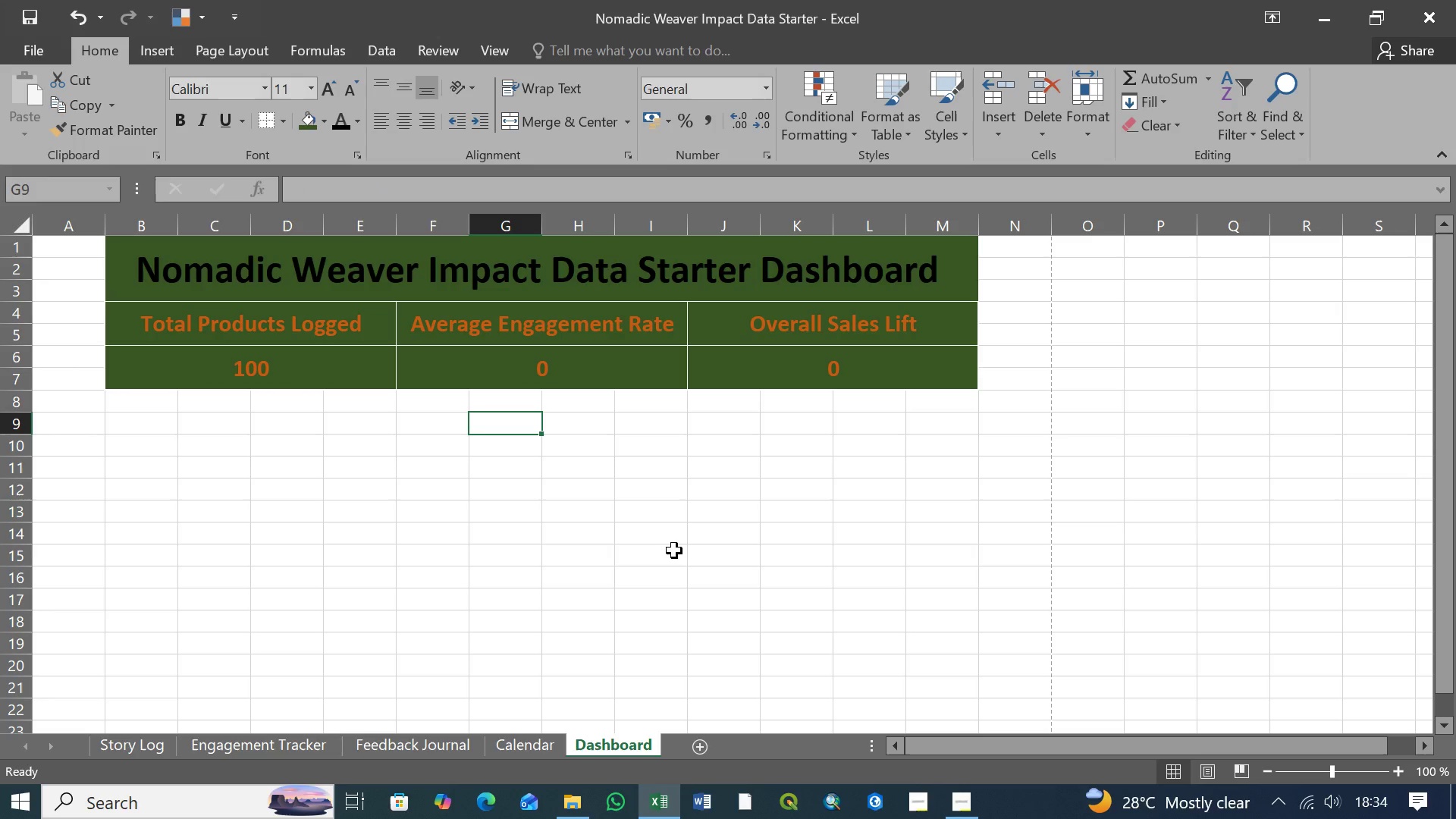 
left_click([518, 322])
 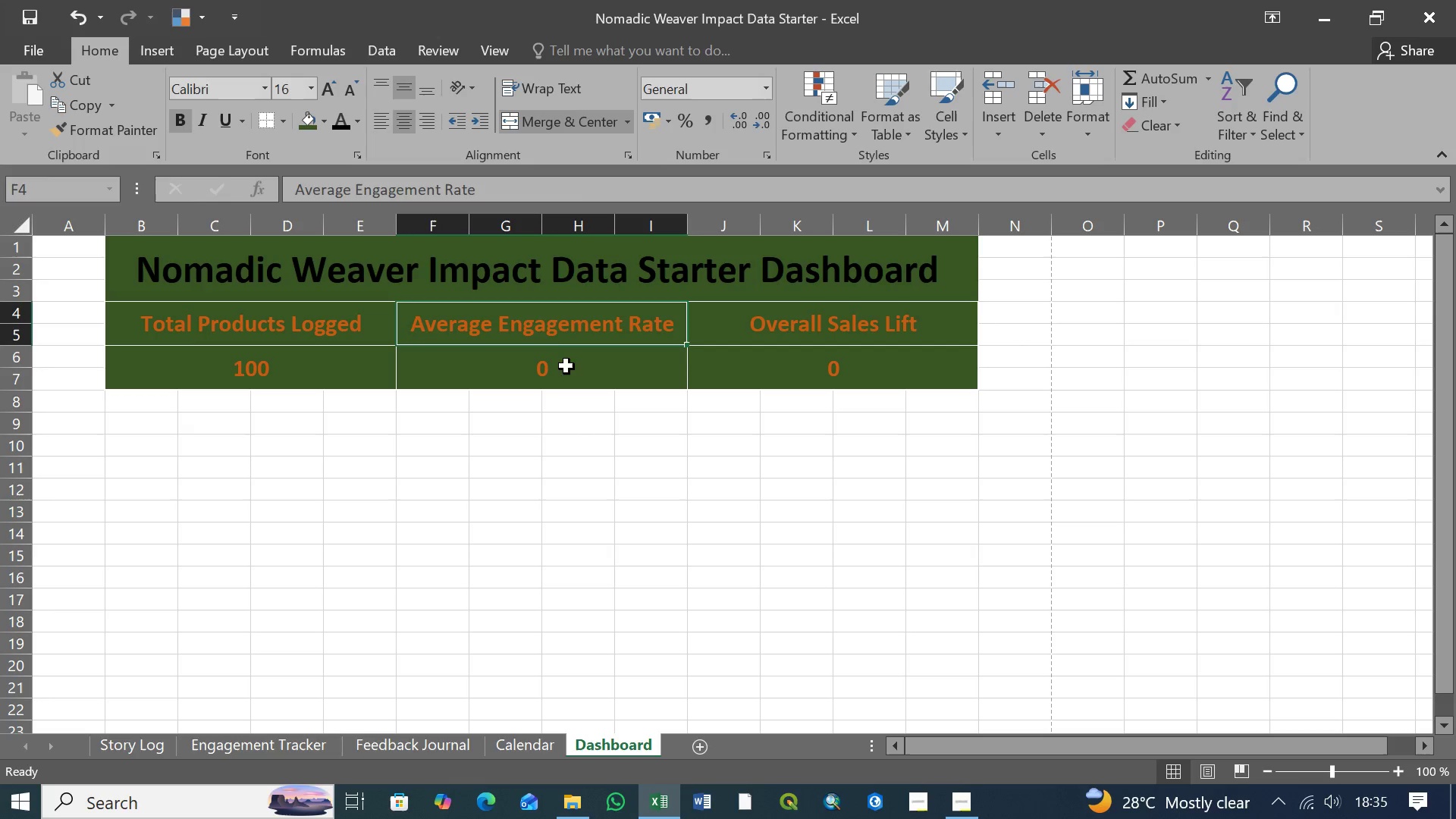 
left_click([563, 375])
 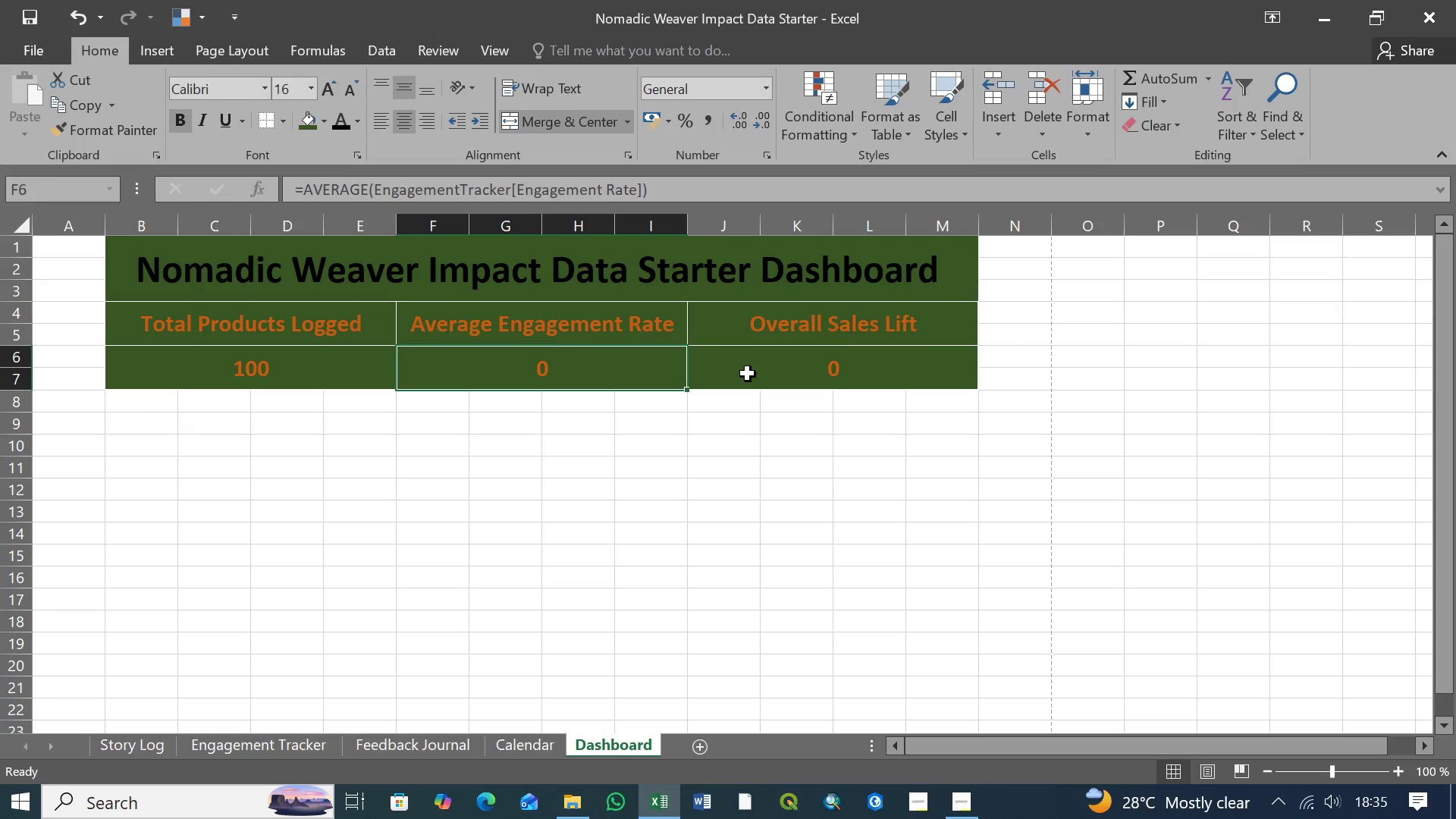 
left_click([748, 374])
 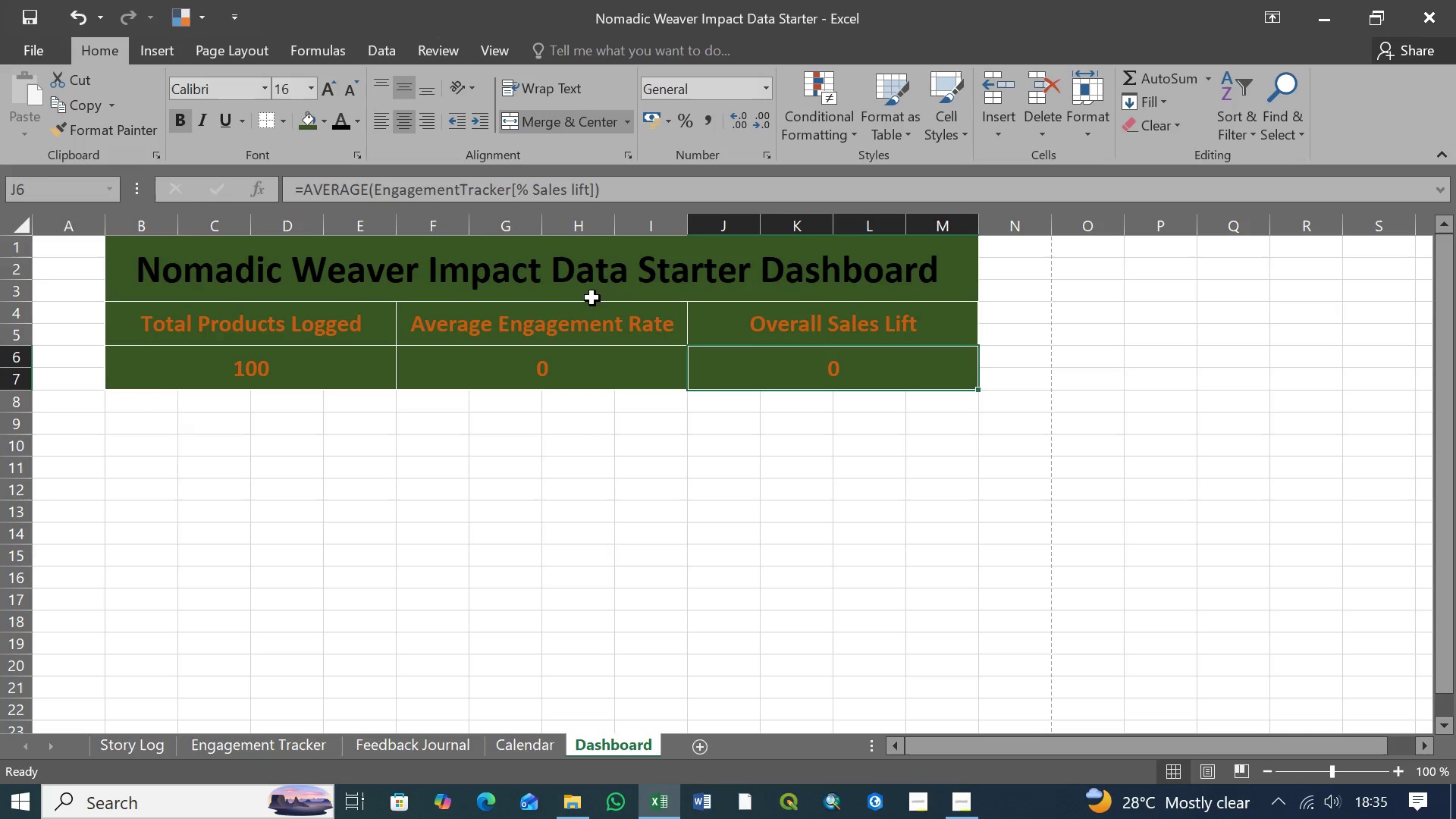 
wait(6.08)
 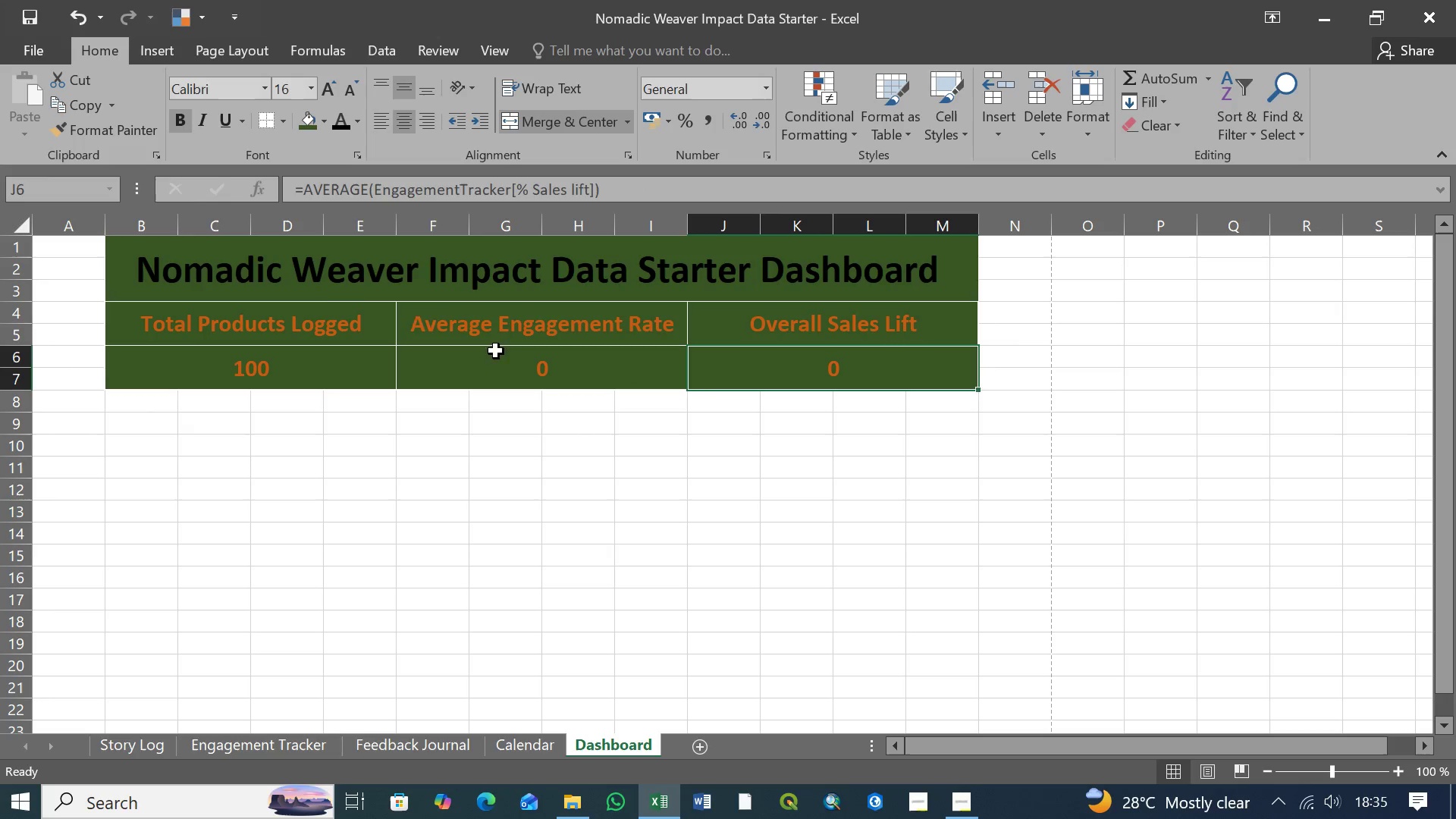 
key(Control+S)
 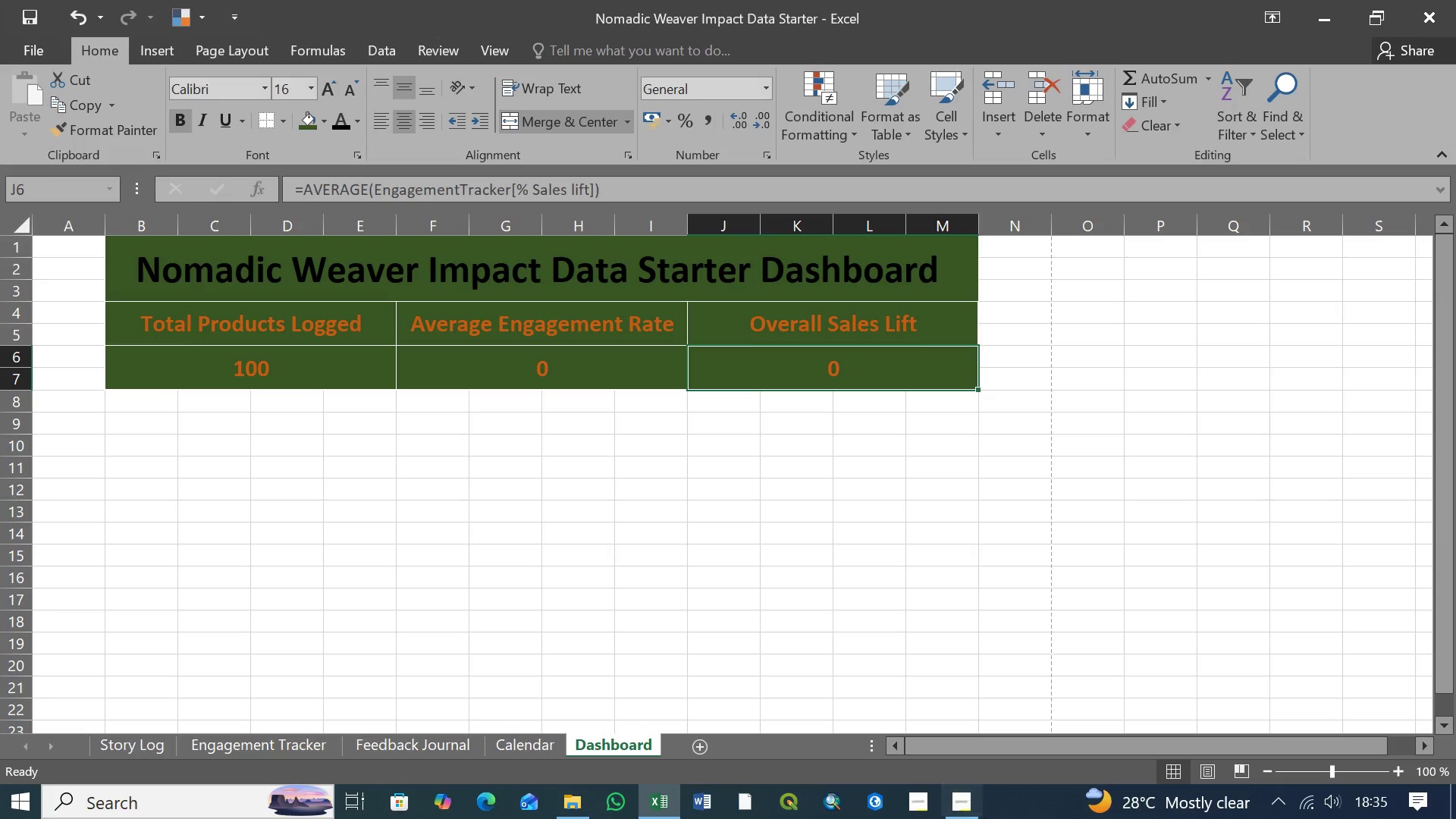 
left_click([962, 806])